 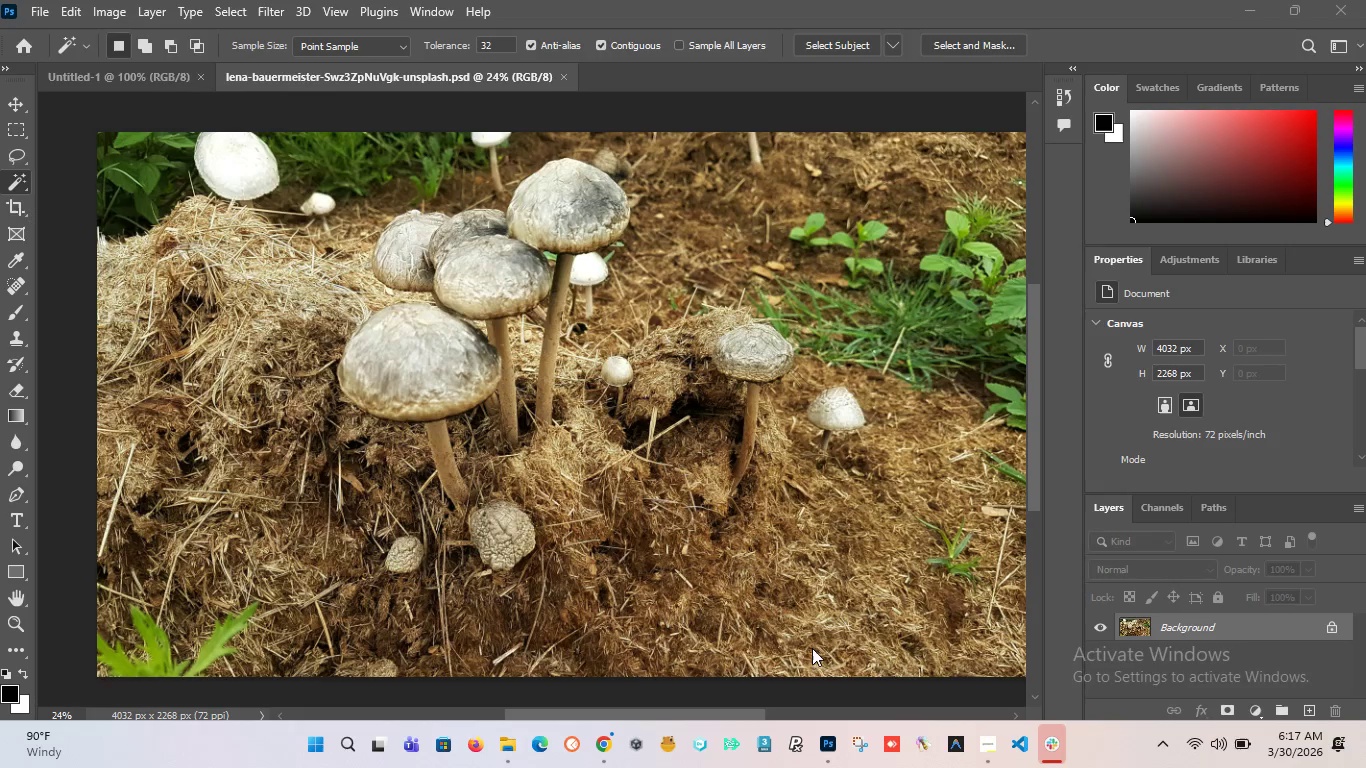 
hold_key(key=AltLeft, duration=1.5)
scroll: coordinate [606, 418], scroll_direction: down, amount: 5.0
 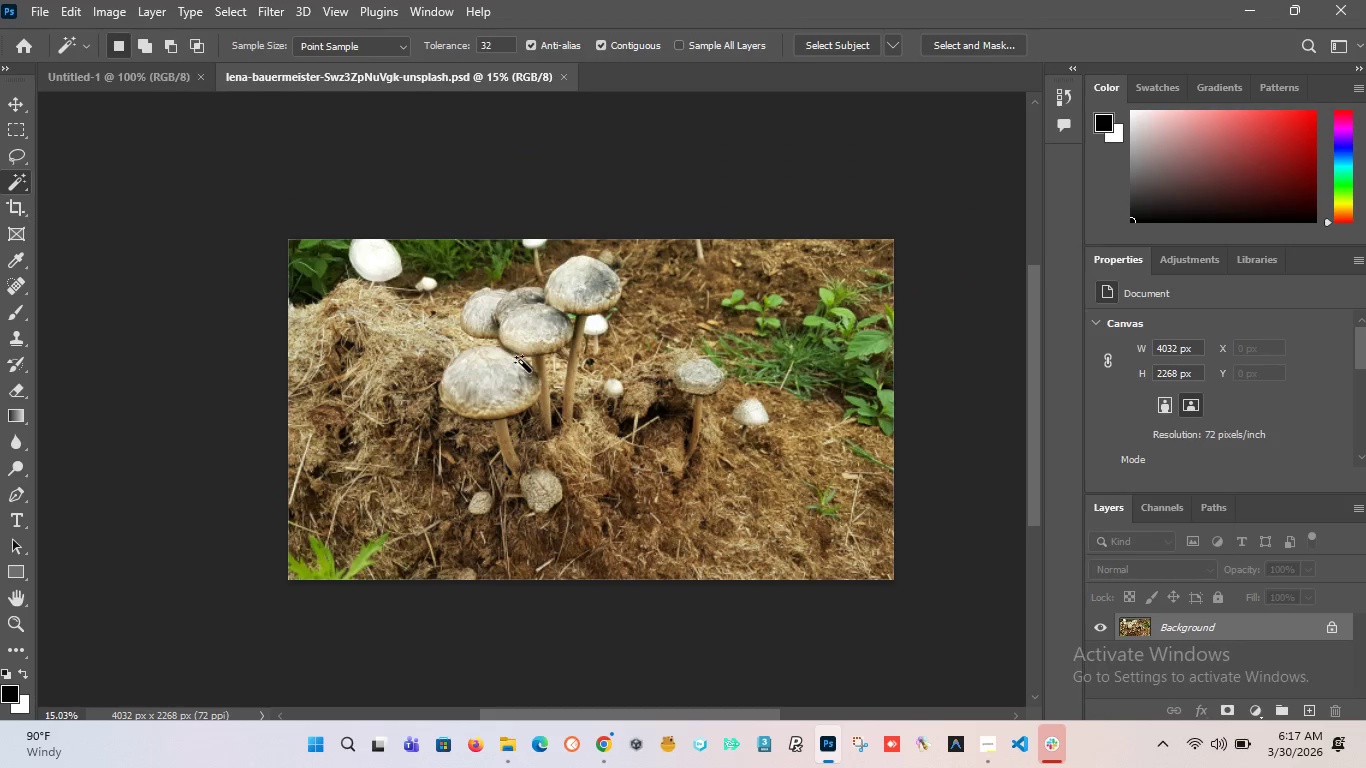 
scroll: coordinate [521, 361], scroll_direction: up, amount: 2.0
 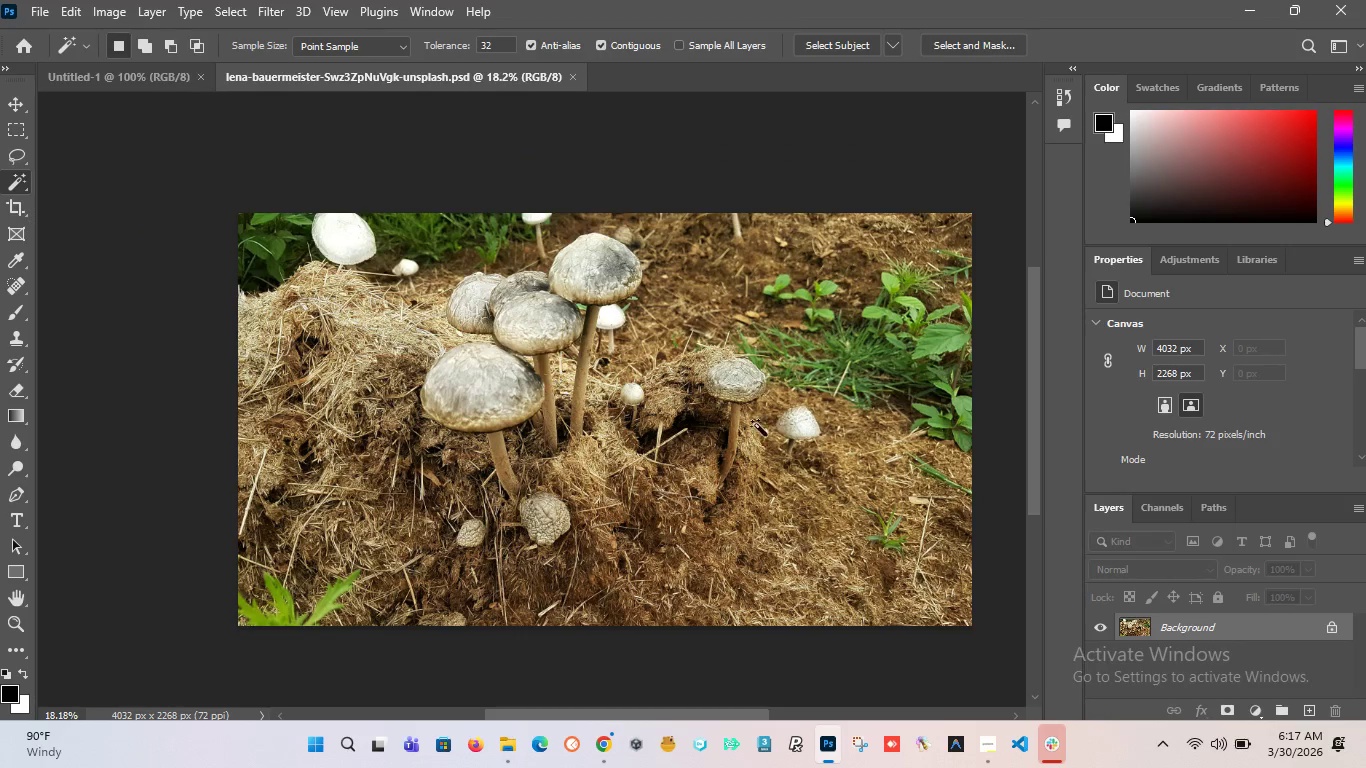 
hold_key(key=AltLeft, duration=1.5)
scroll: coordinate [774, 427], scroll_direction: down, amount: 1.0
 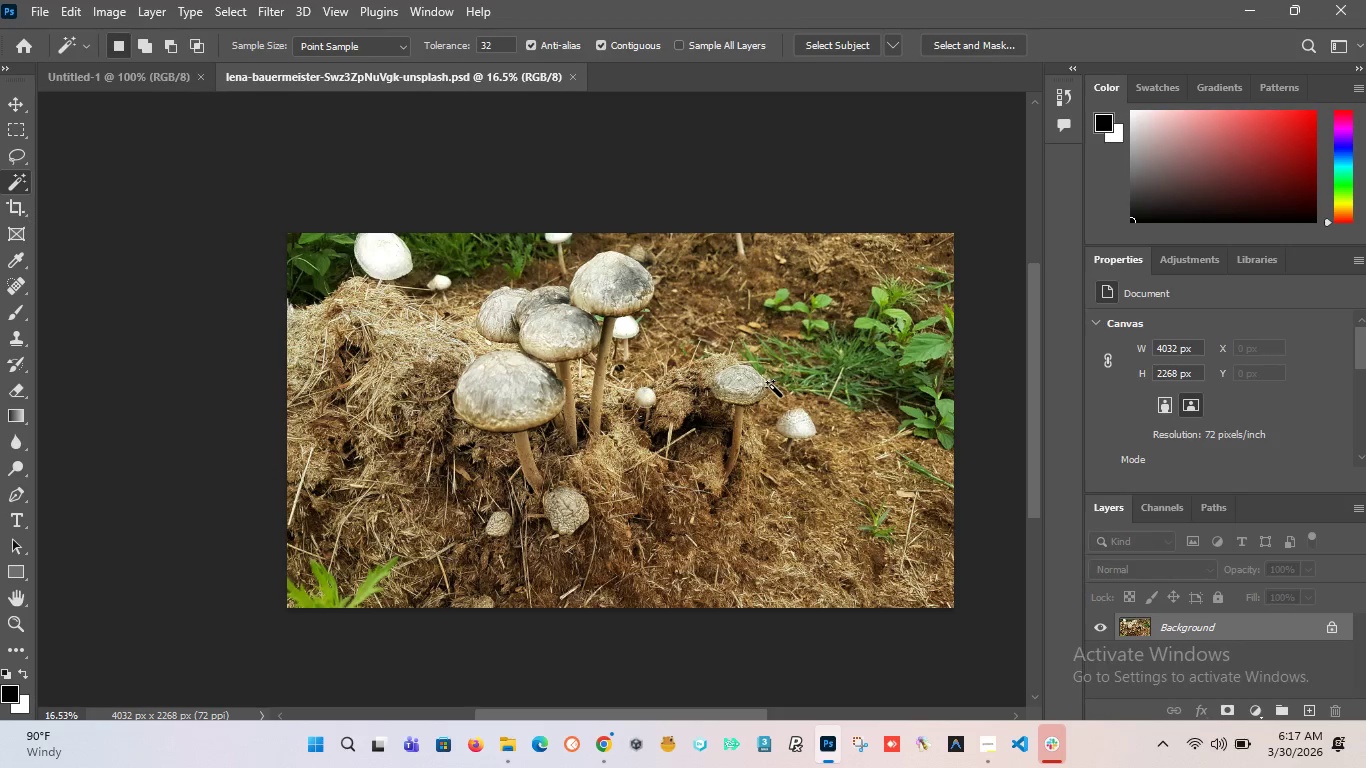 
hold_key(key=AltLeft, duration=0.48)
 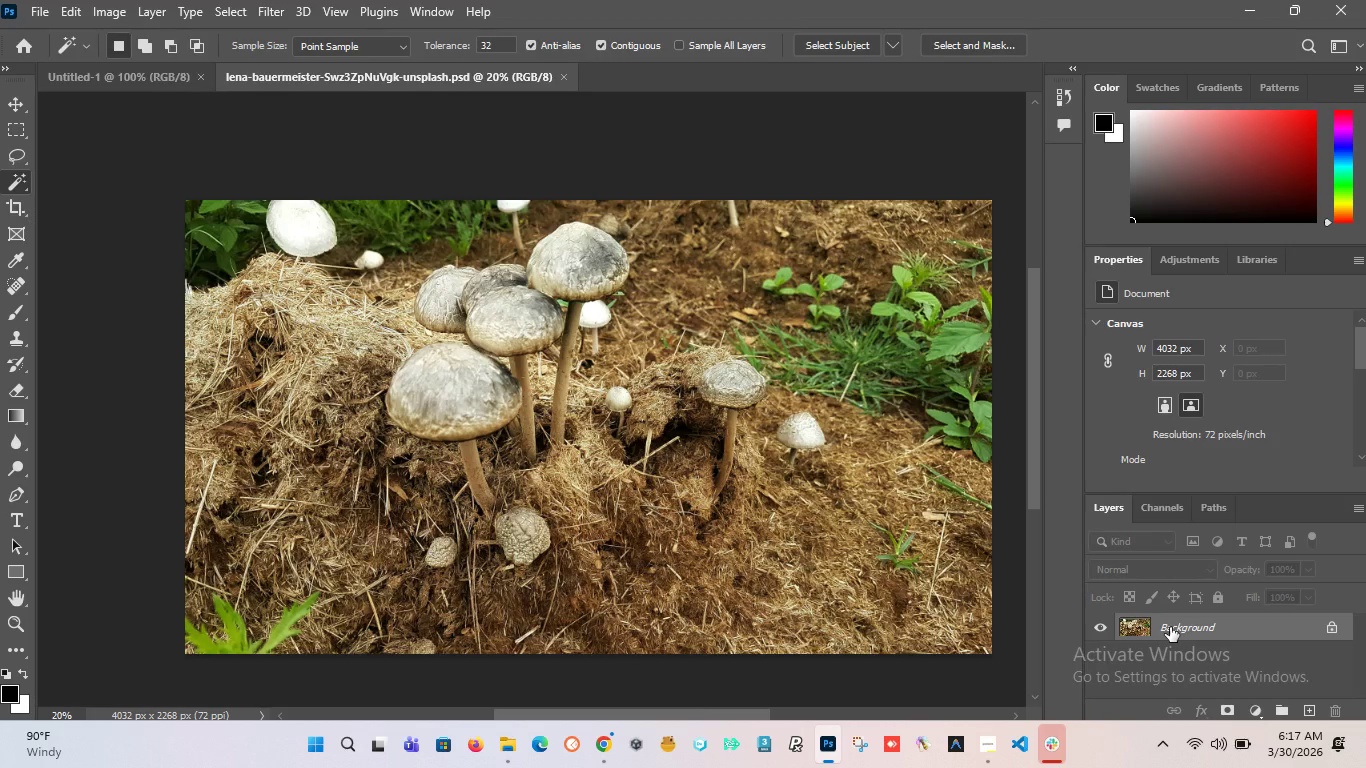 
scroll: coordinate [772, 386], scroll_direction: up, amount: 2.0
 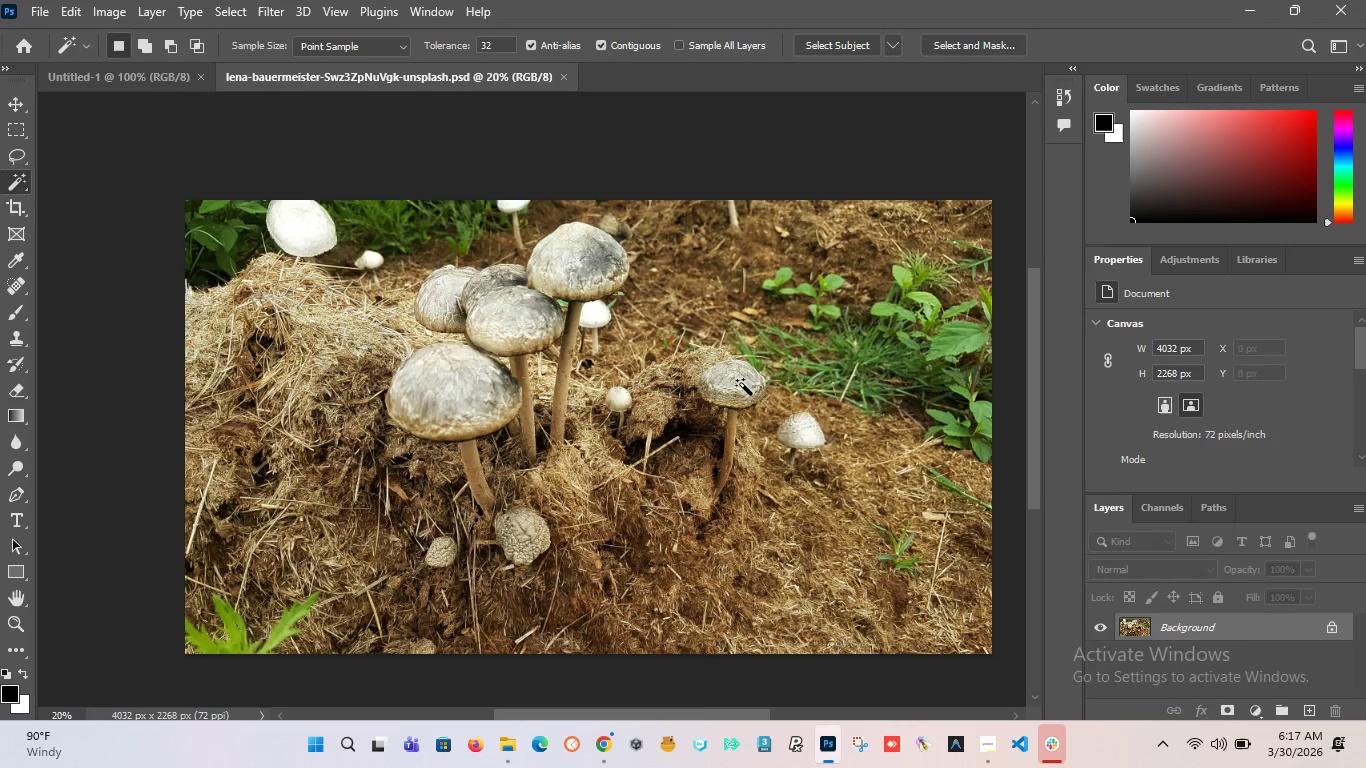 
key(Control+ControlLeft)
 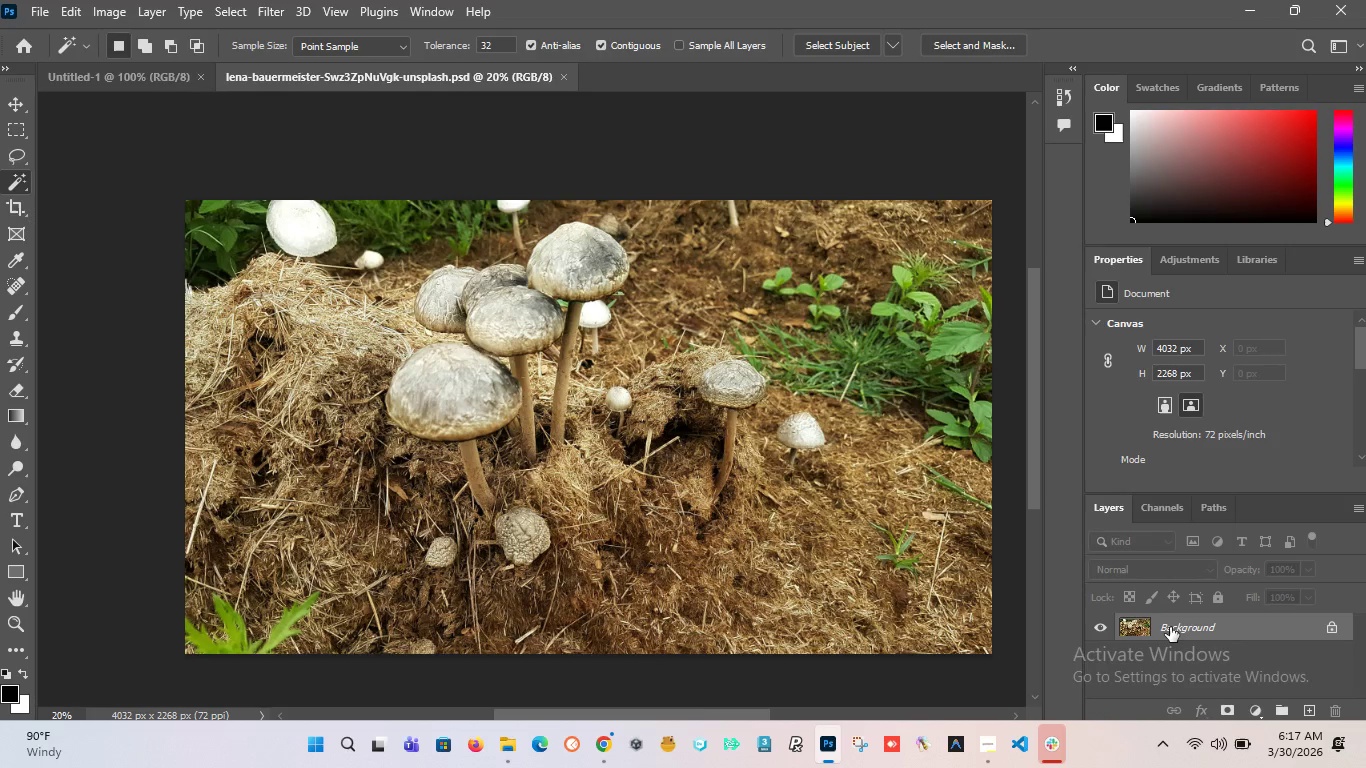 
left_click([1170, 627])
 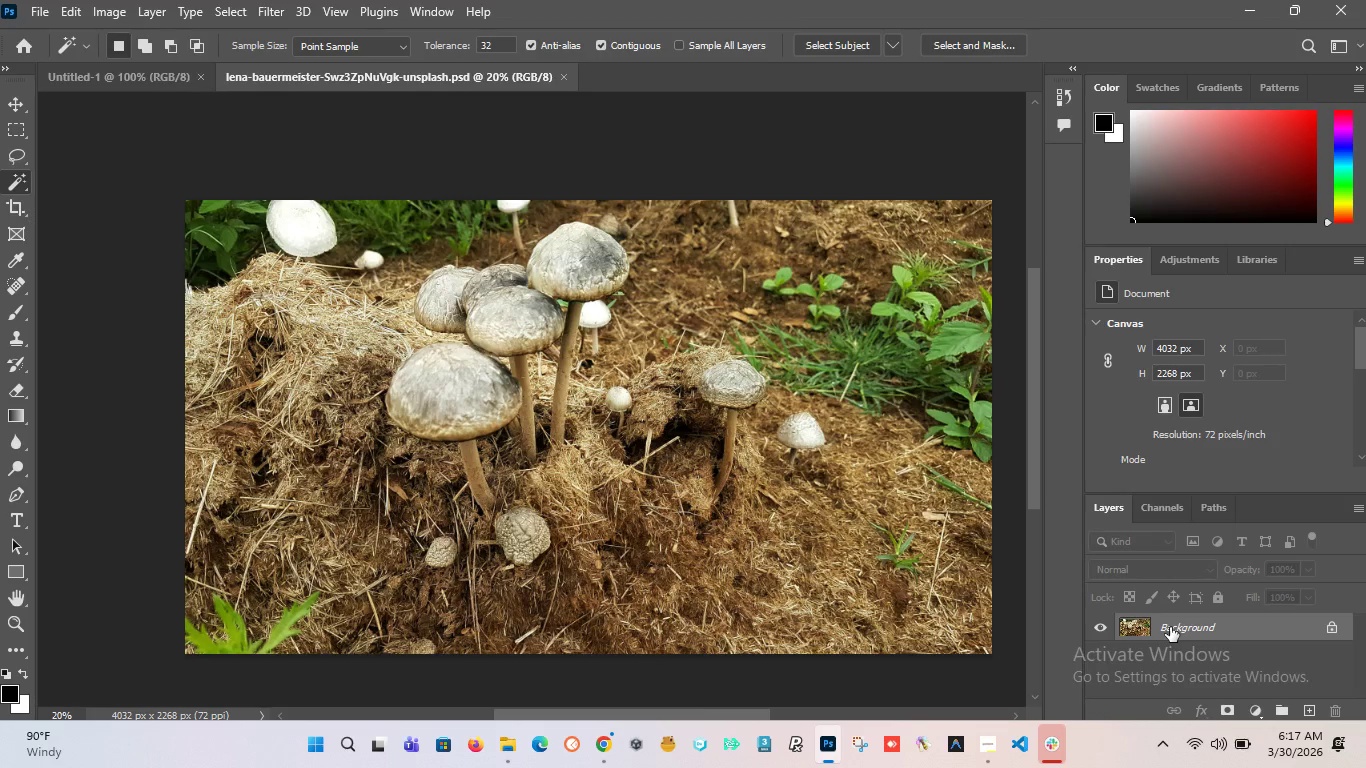 
hold_key(key=ControlLeft, duration=1.52)
 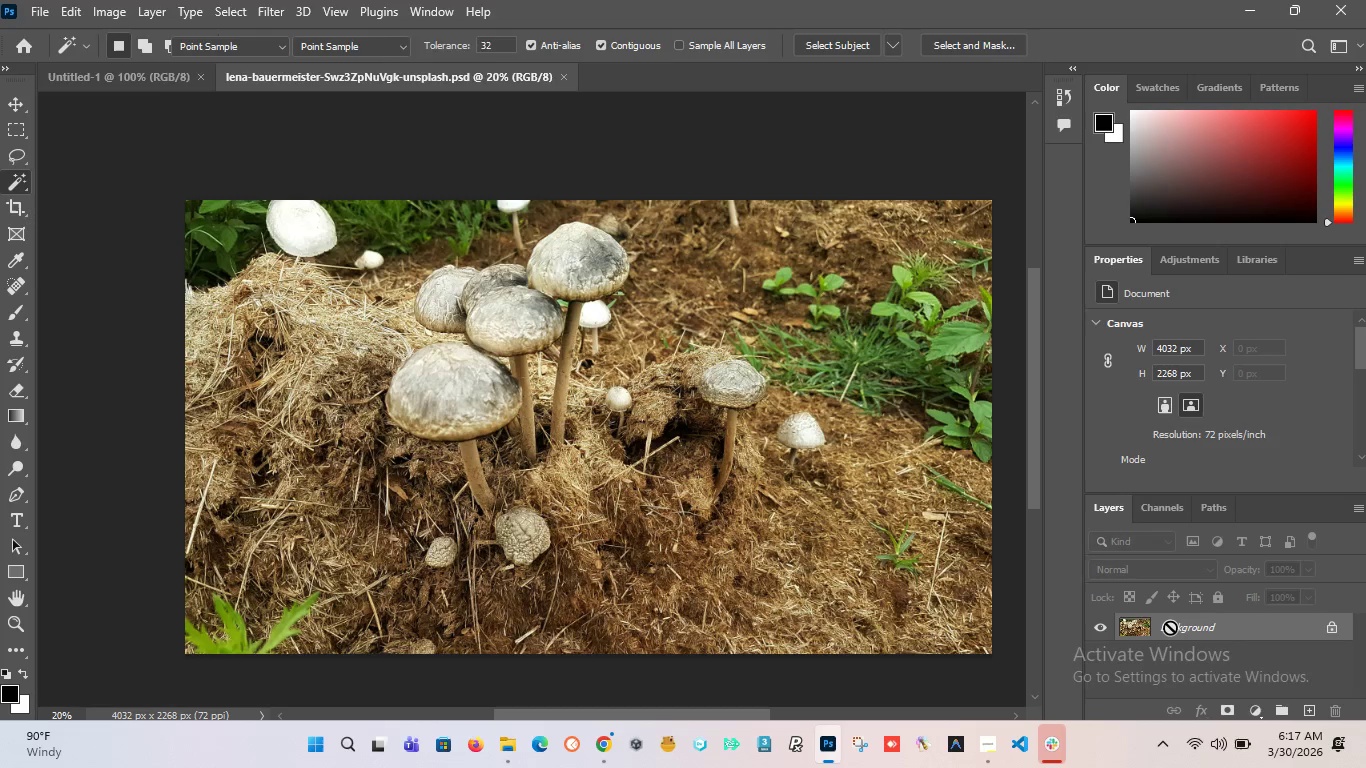 
key(Control+U)
 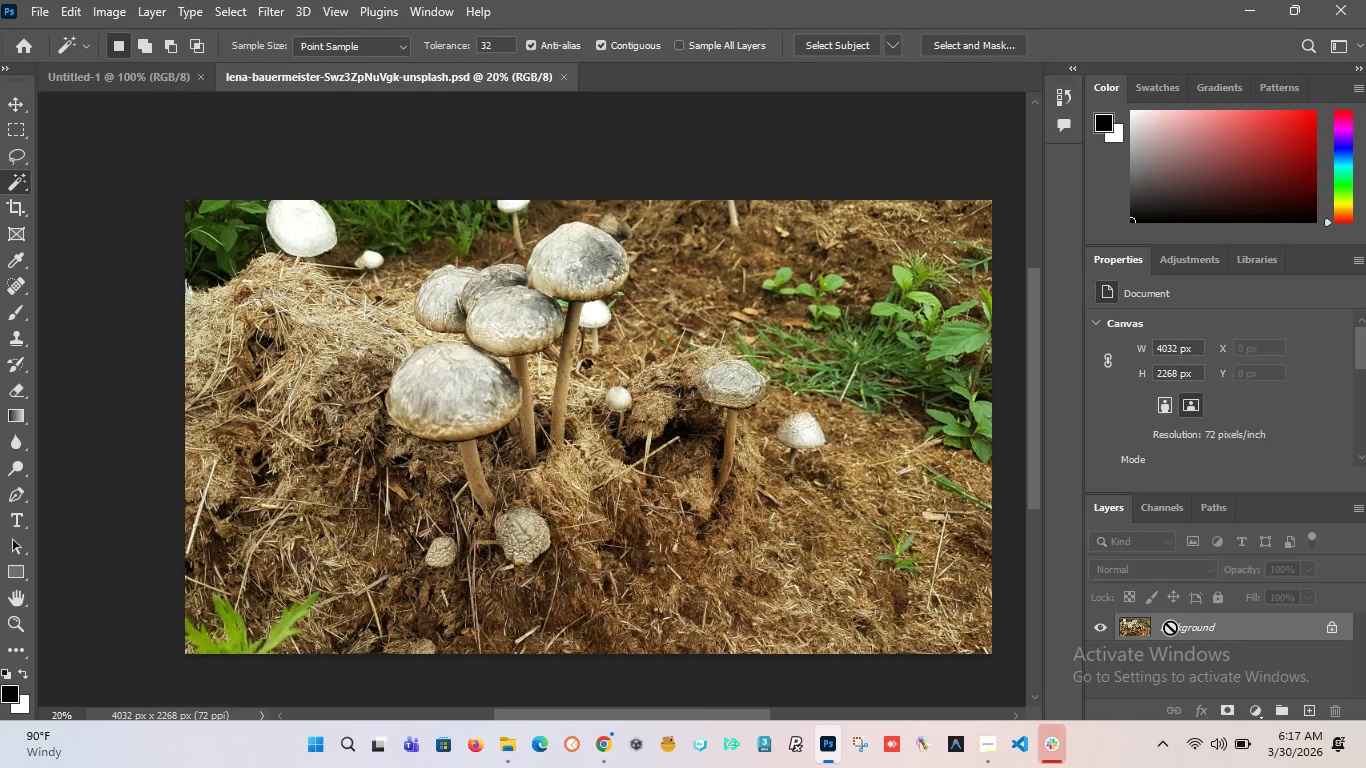 
key(Control+J)
 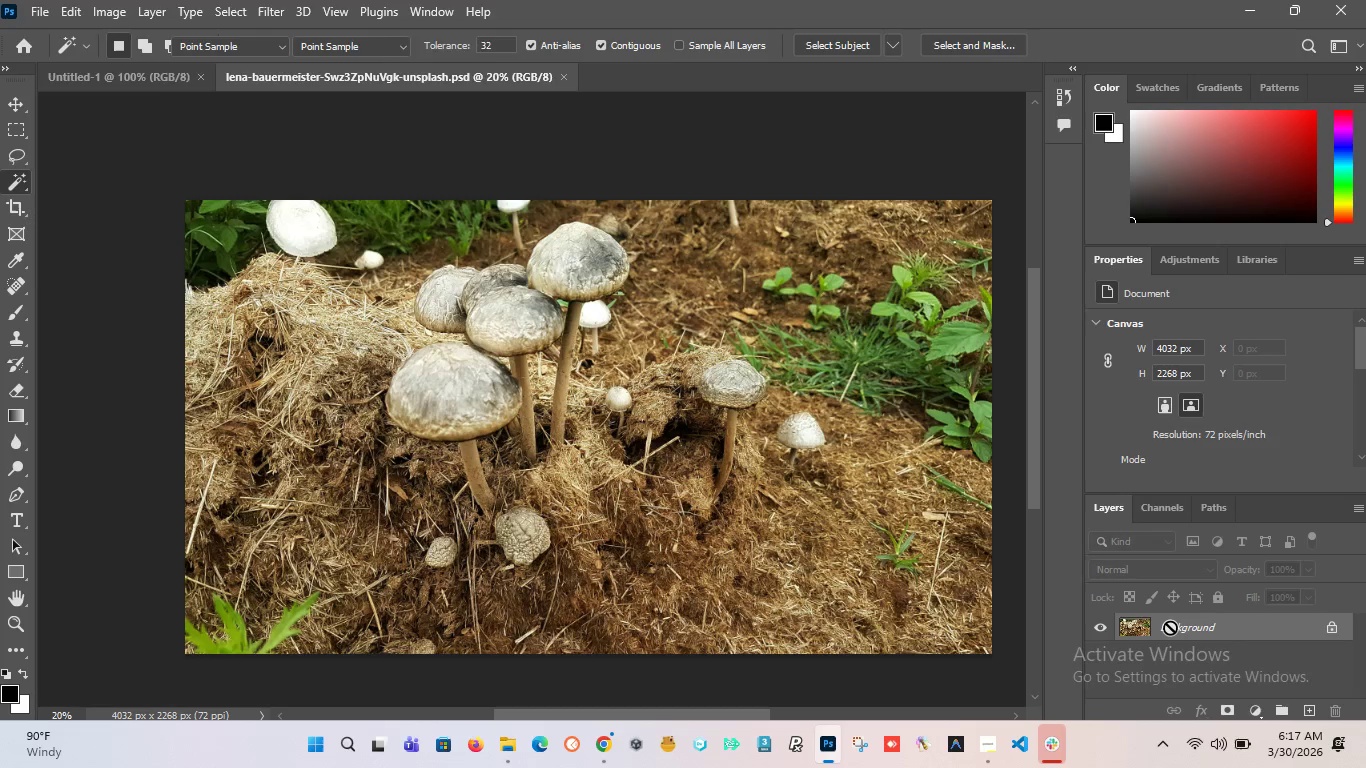 
key(Control+J)
 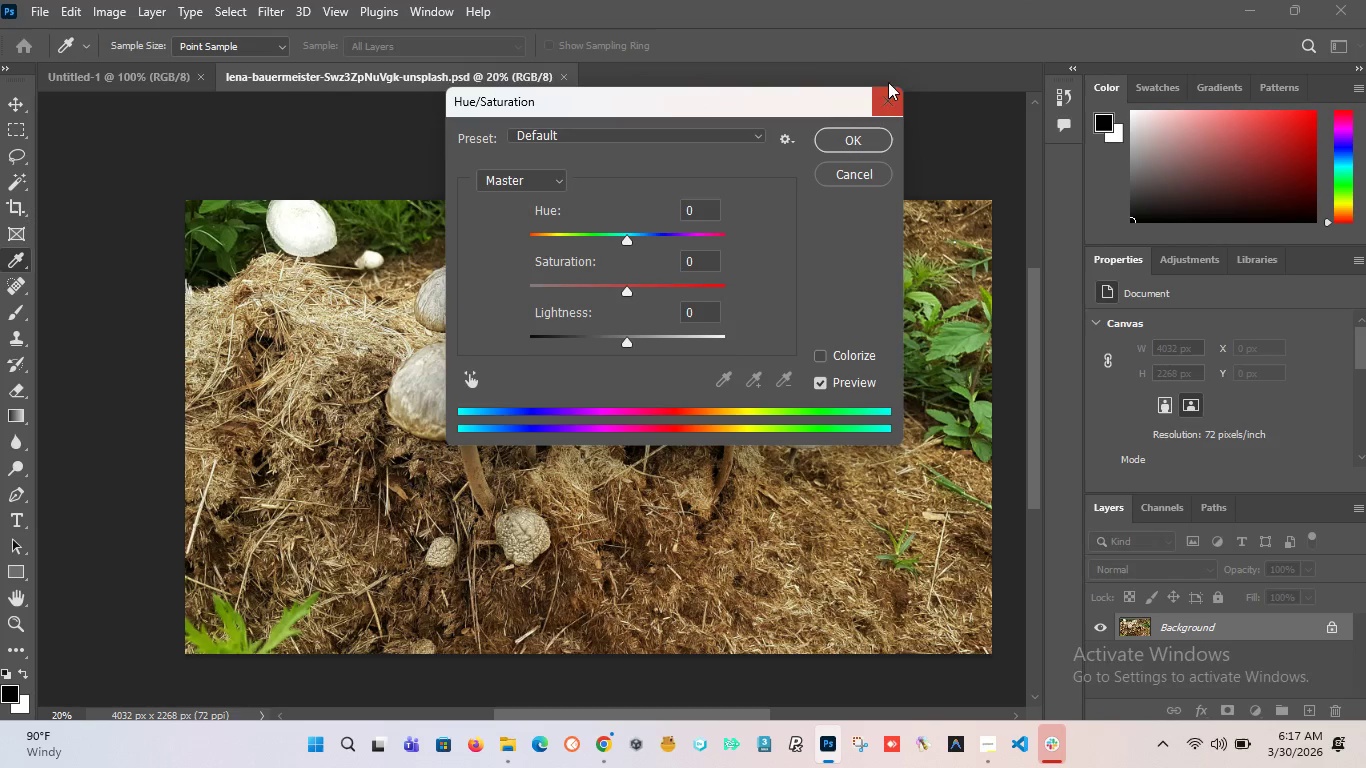 
left_click([892, 103])
 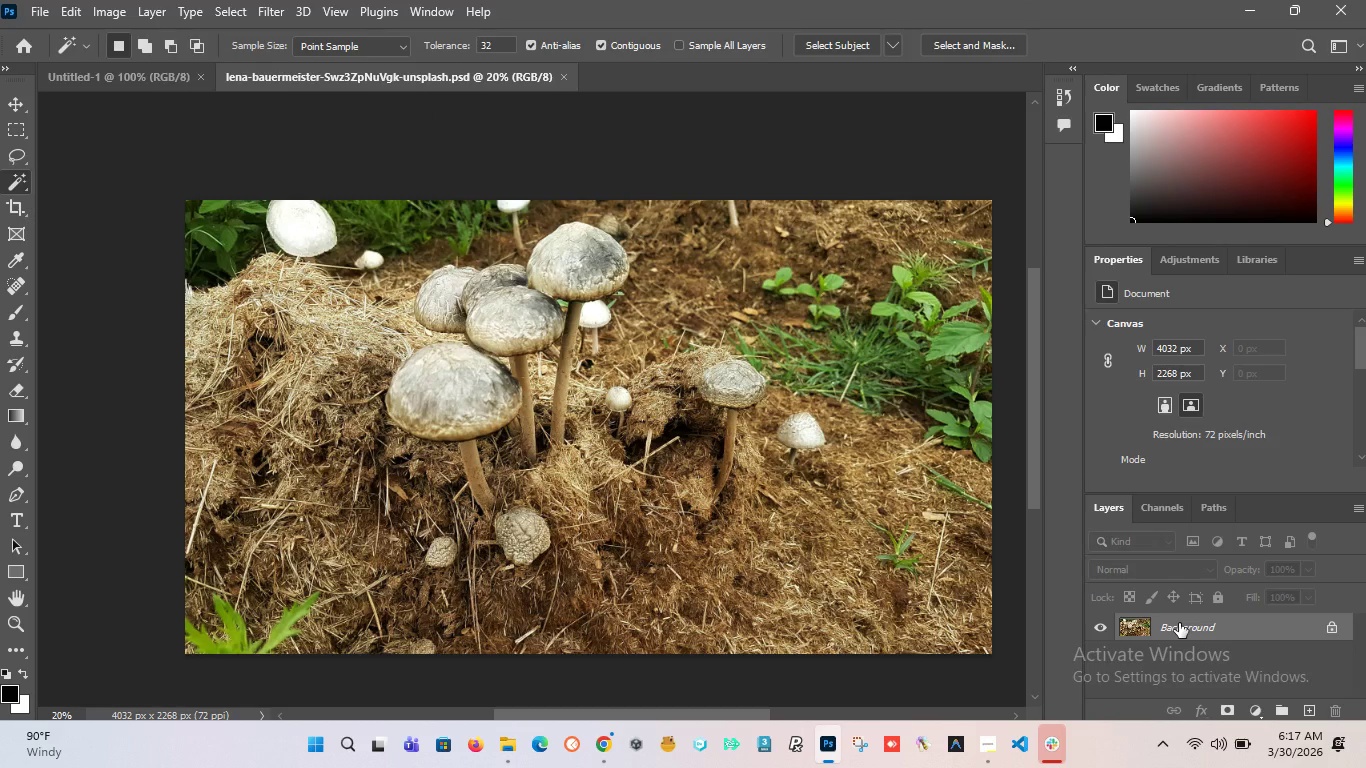 
key(Control+J)
 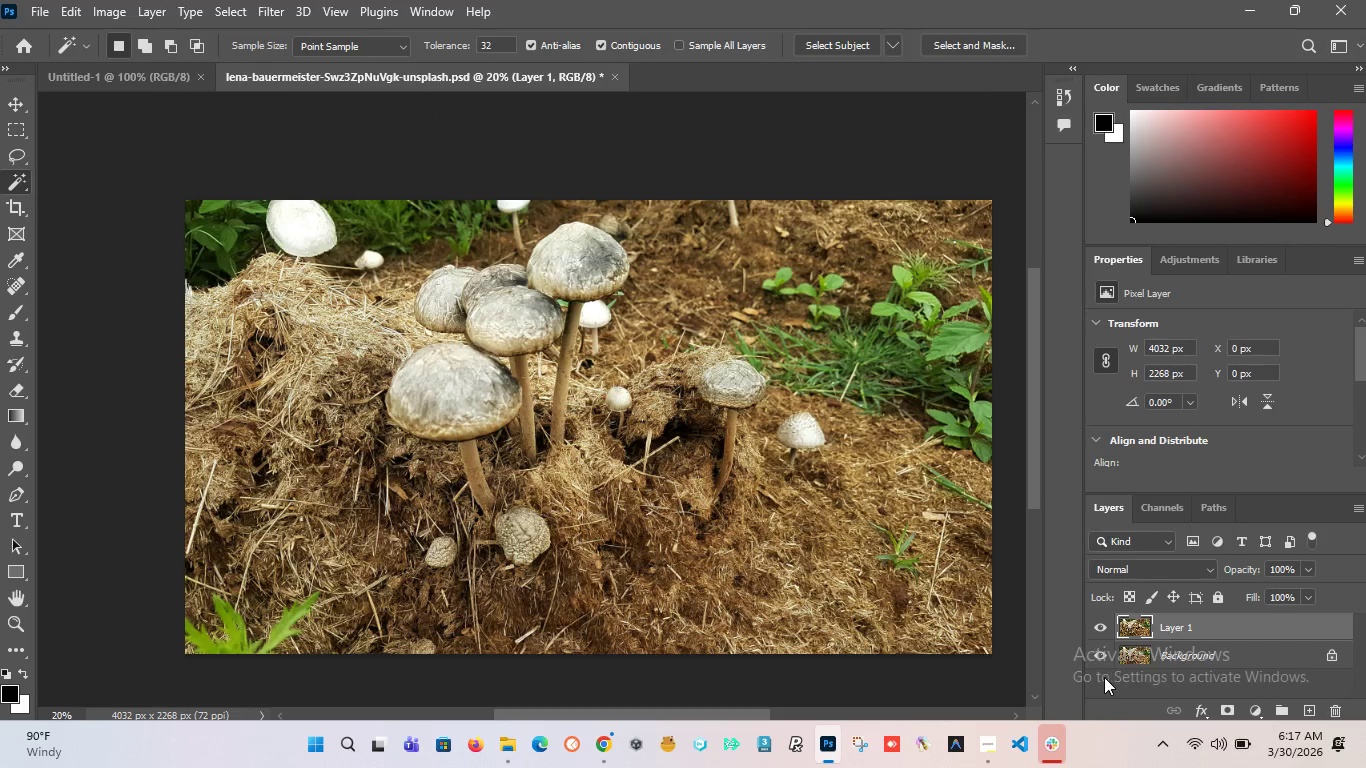 
left_click([1103, 656])
 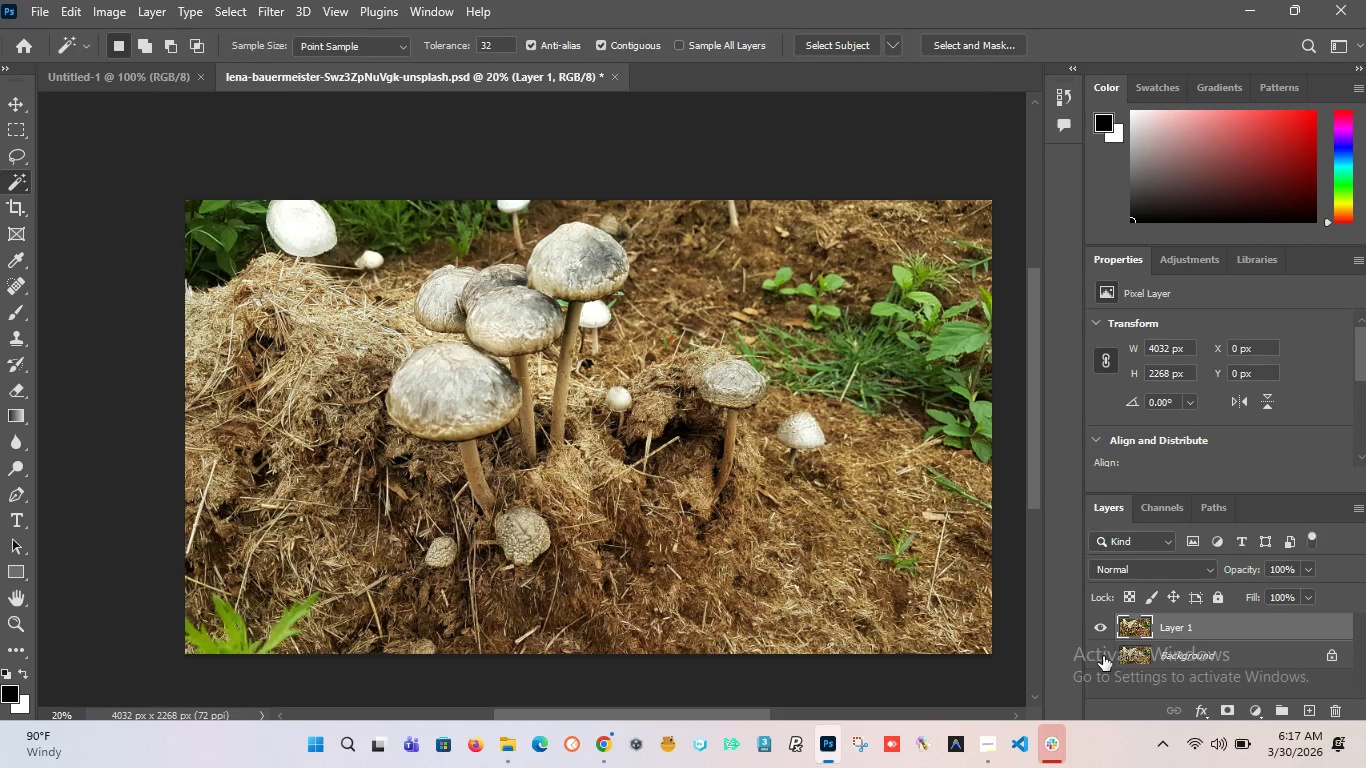 
left_click([1103, 656])
 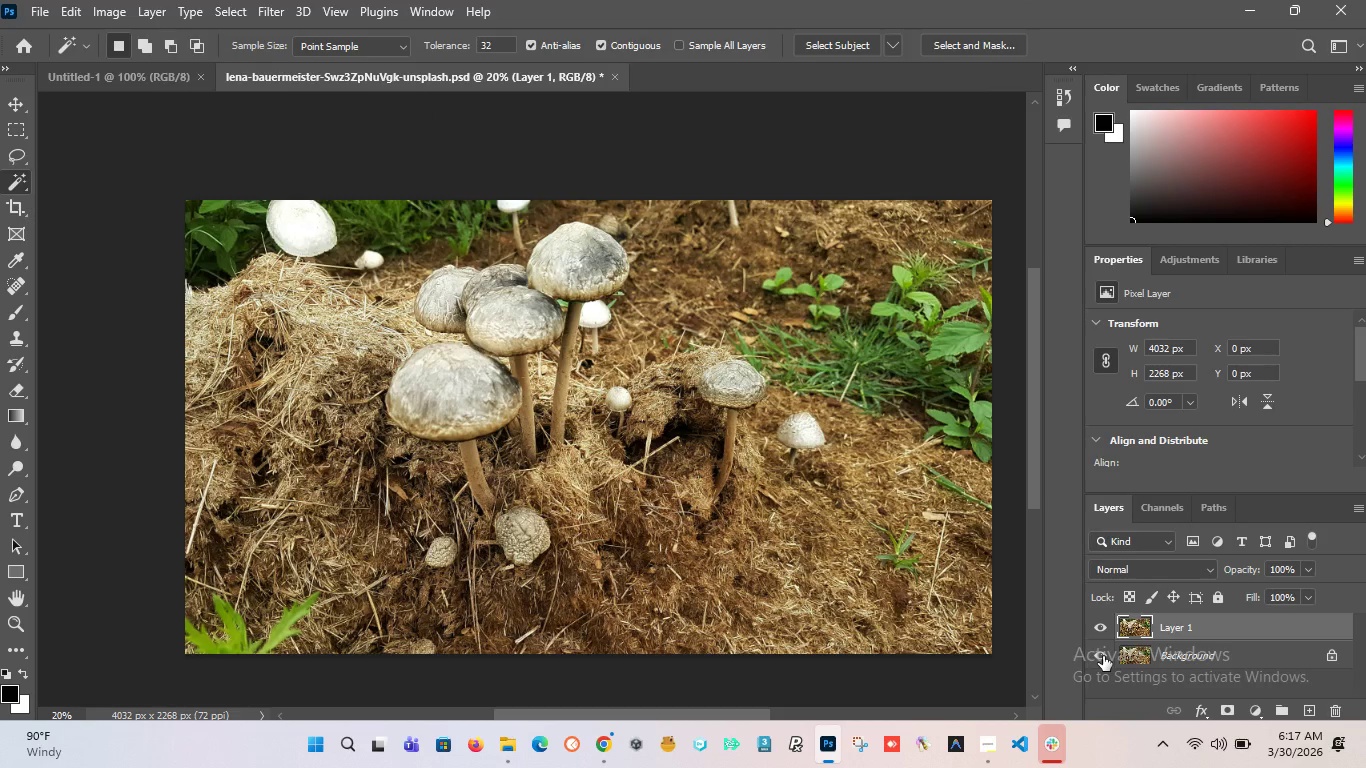 
left_click([1103, 656])
 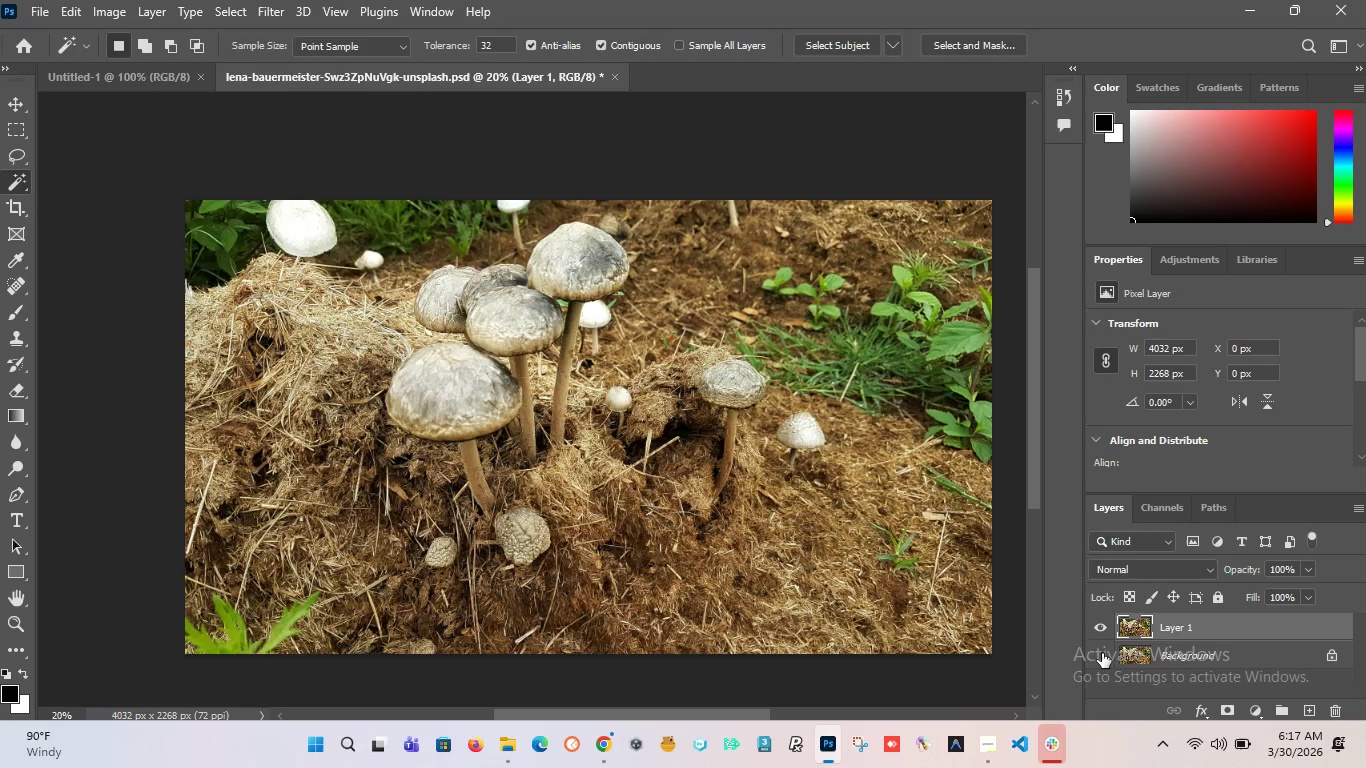 
left_click([1102, 653])
 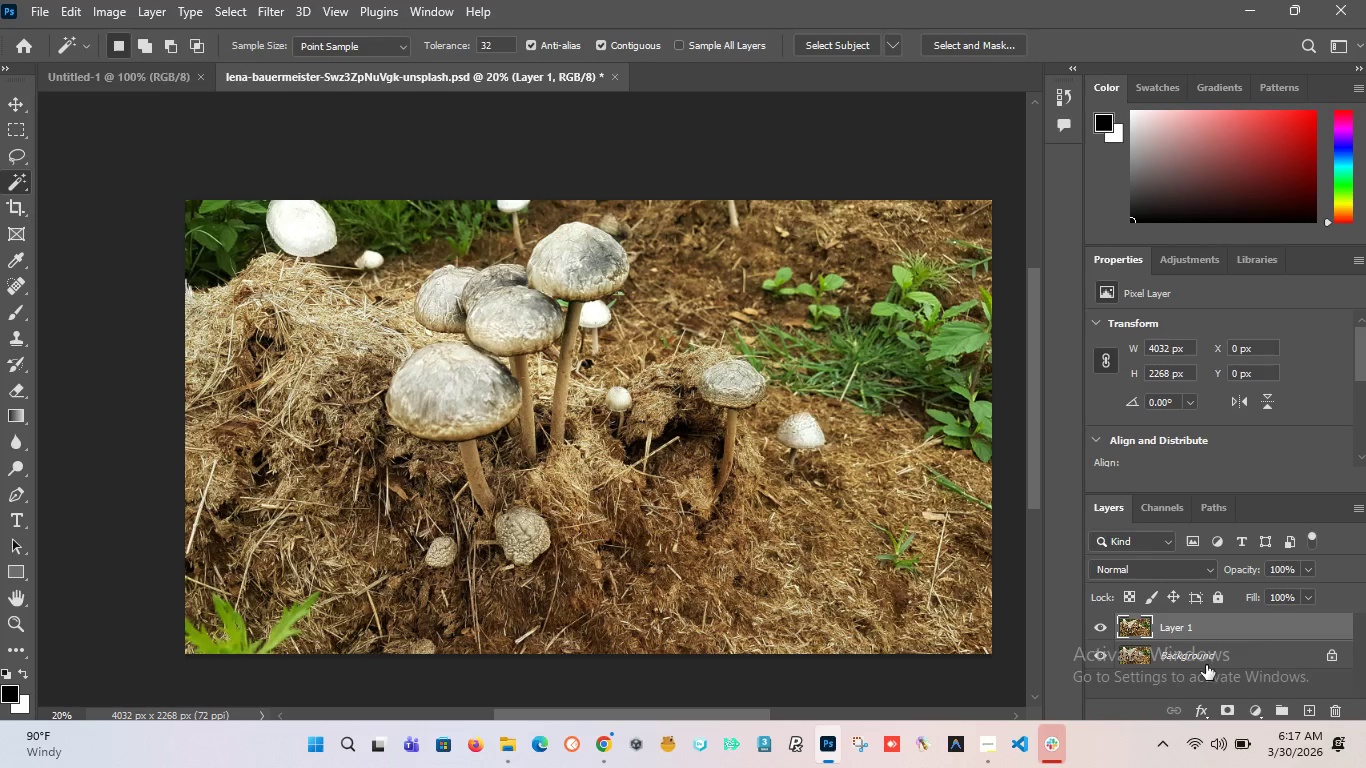 
mouse_move([1248, 673])
 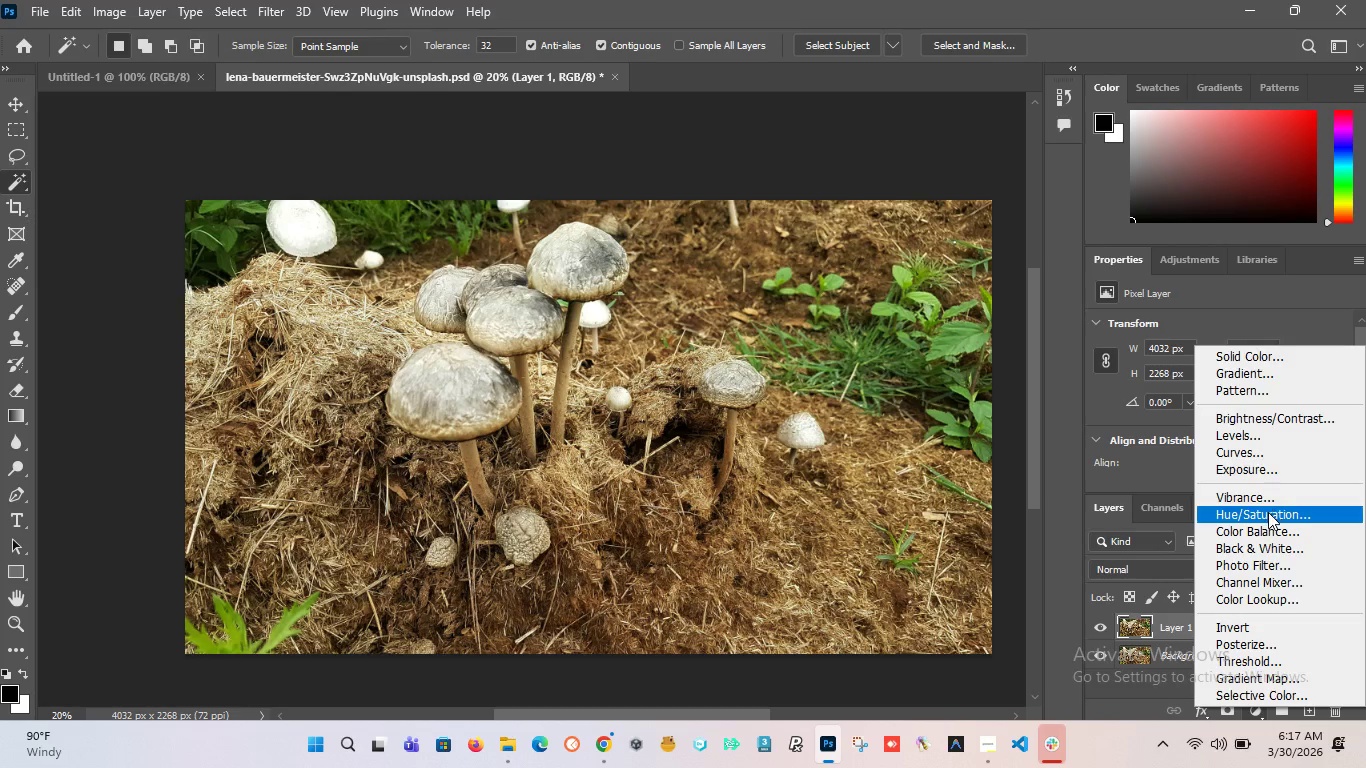 
left_click([1268, 512])
 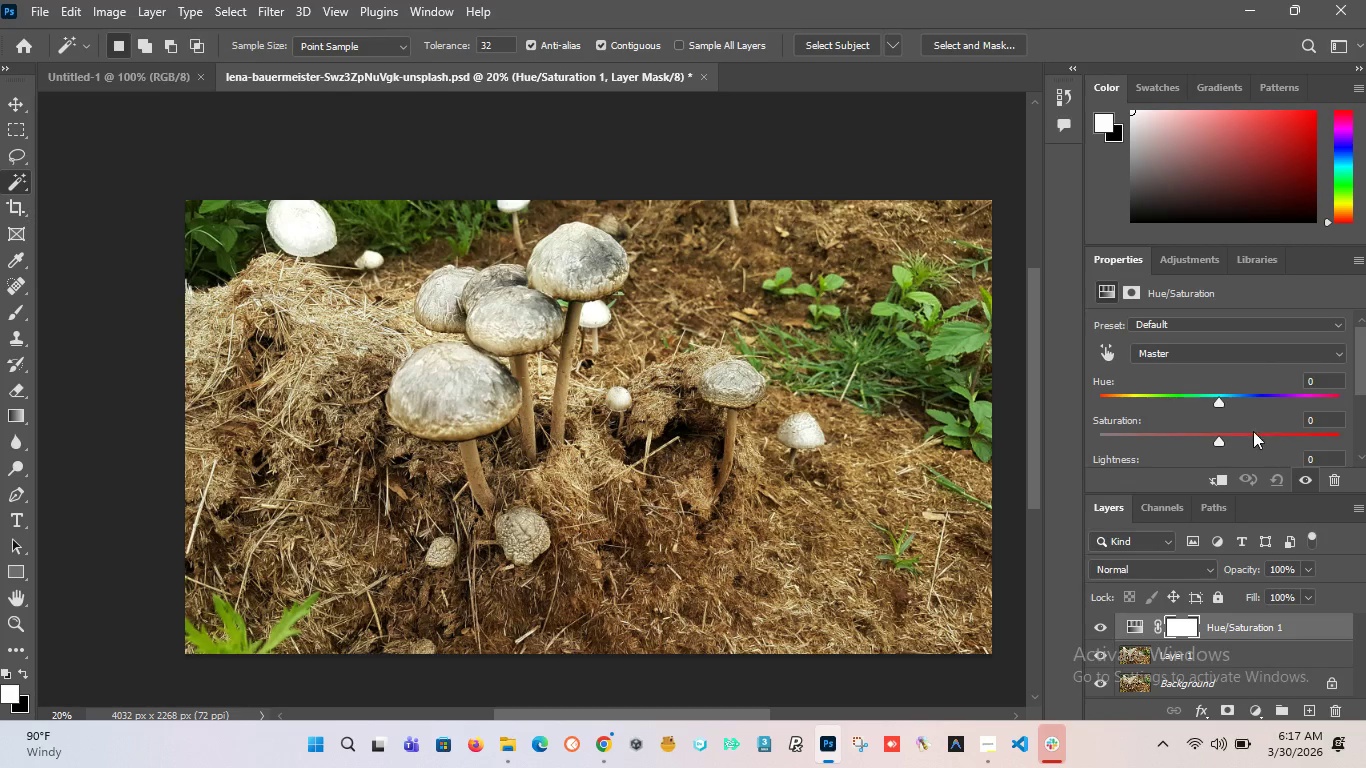 
key(Control+Z)
 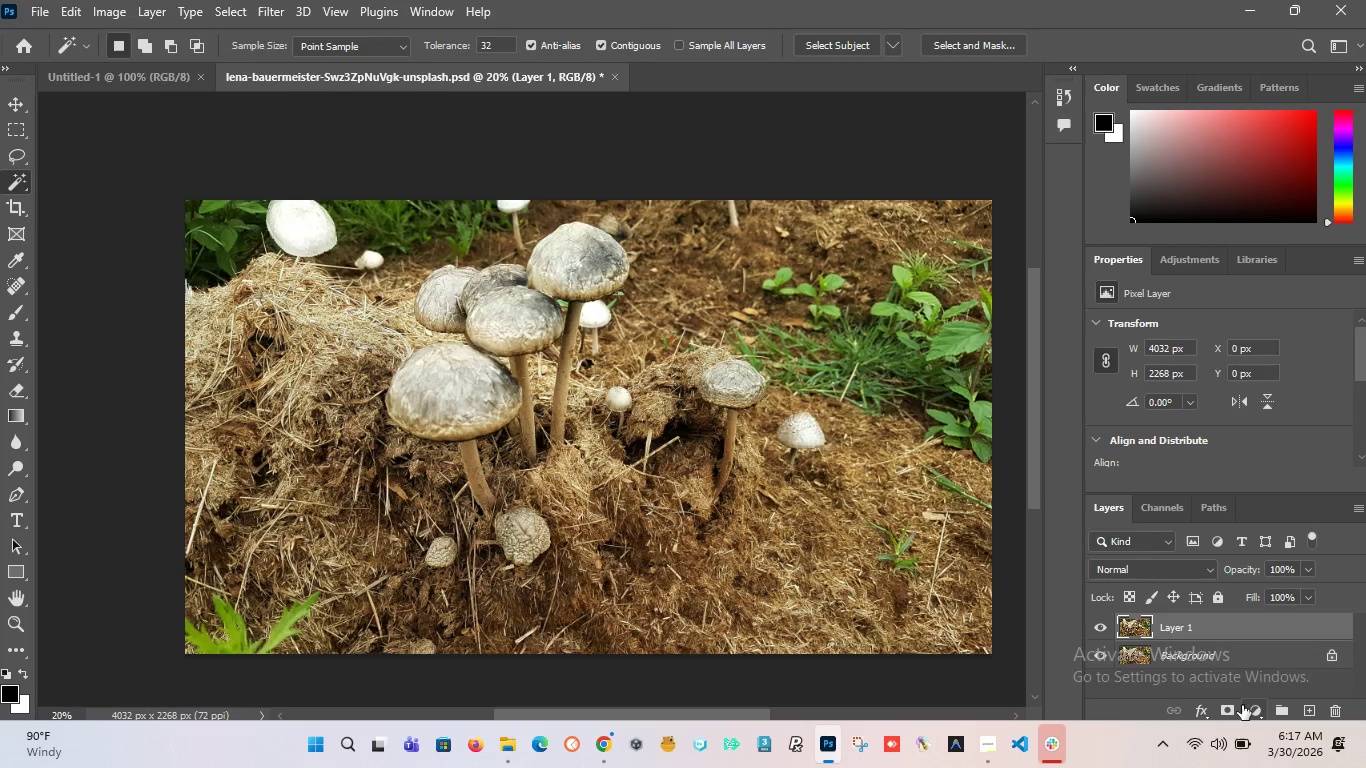 
left_click([1248, 708])
 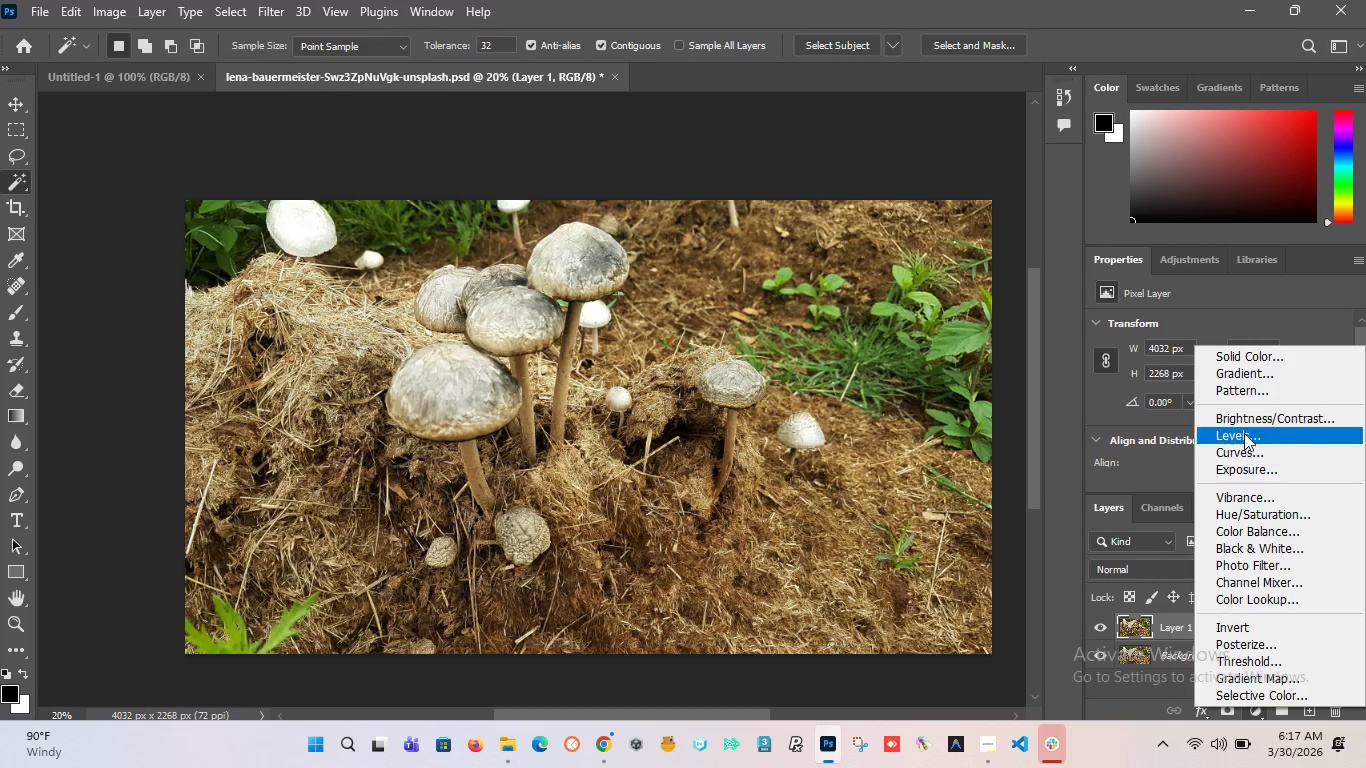 
left_click([1246, 411])
 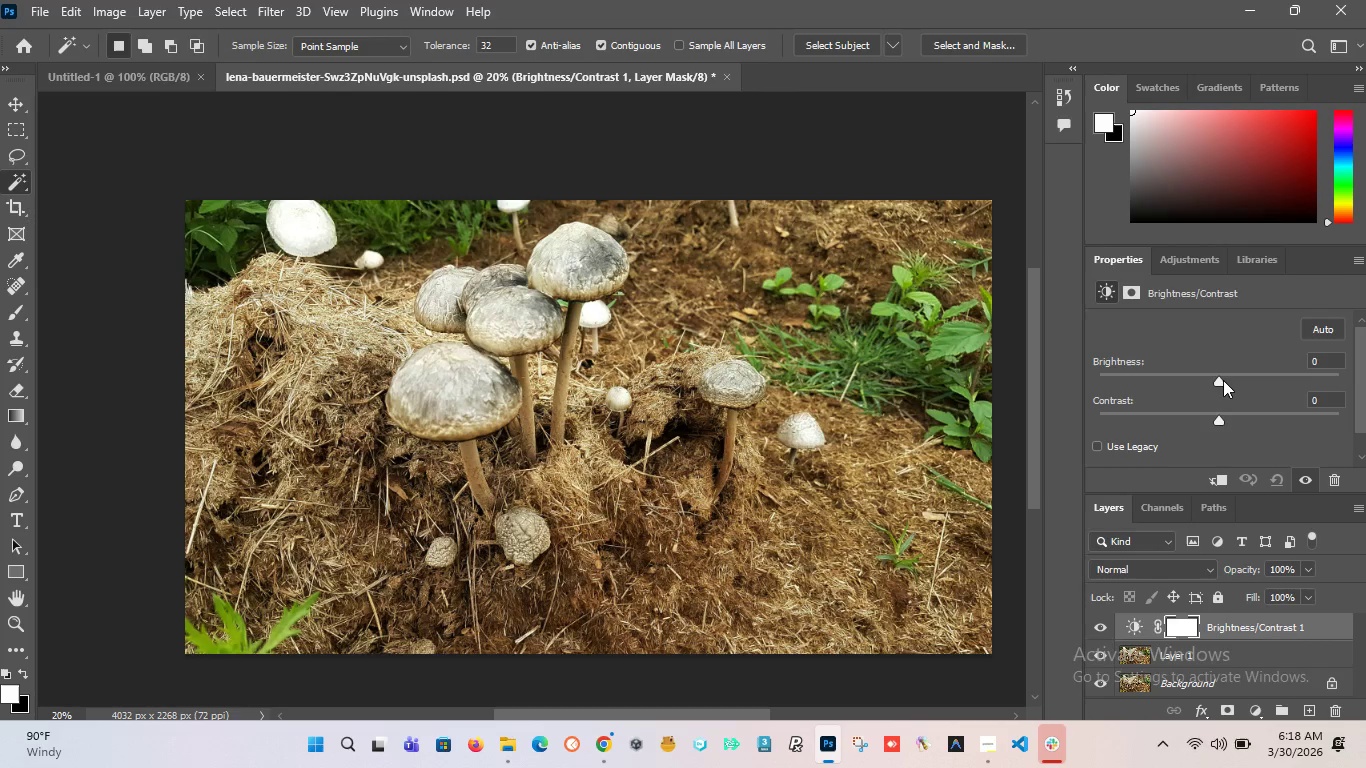 
left_click_drag(start_coordinate=[1218, 381], to_coordinate=[1221, 401])
 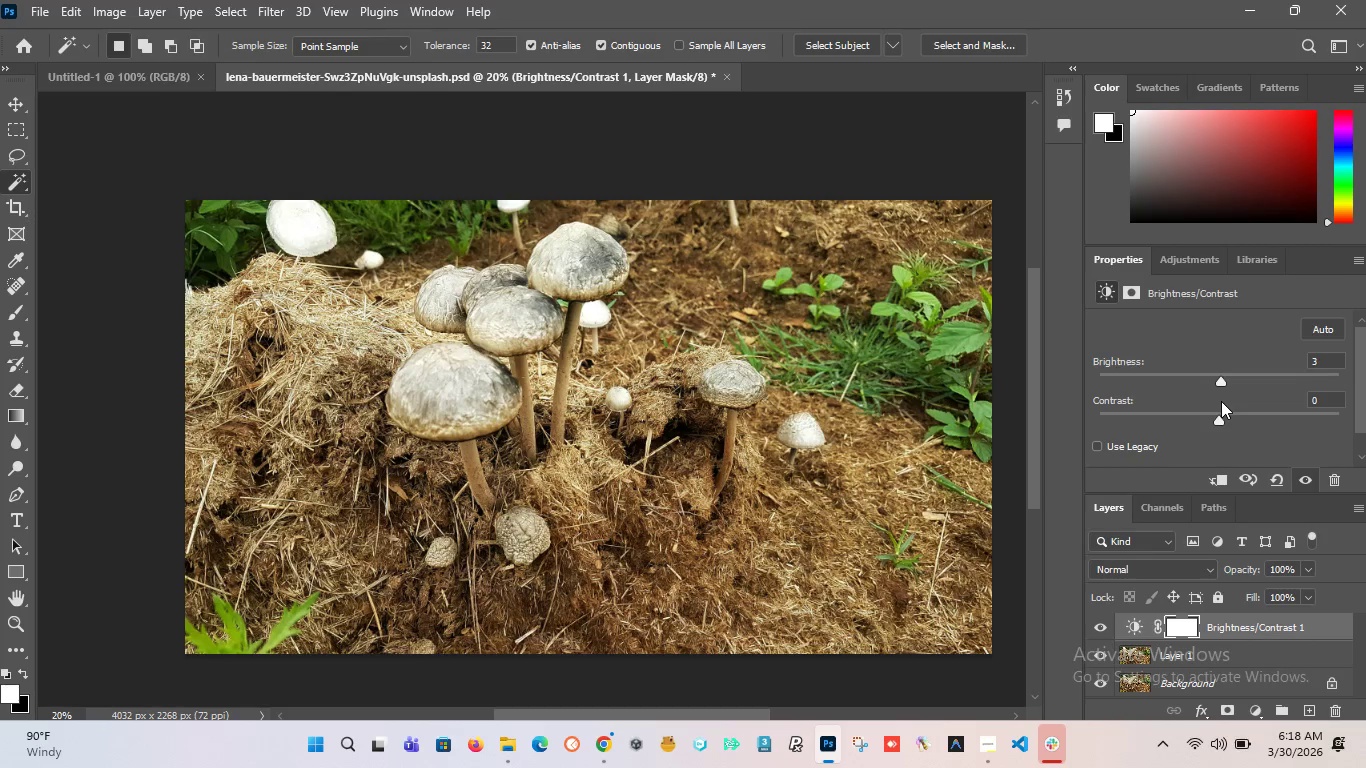 
key(Control+Z)
 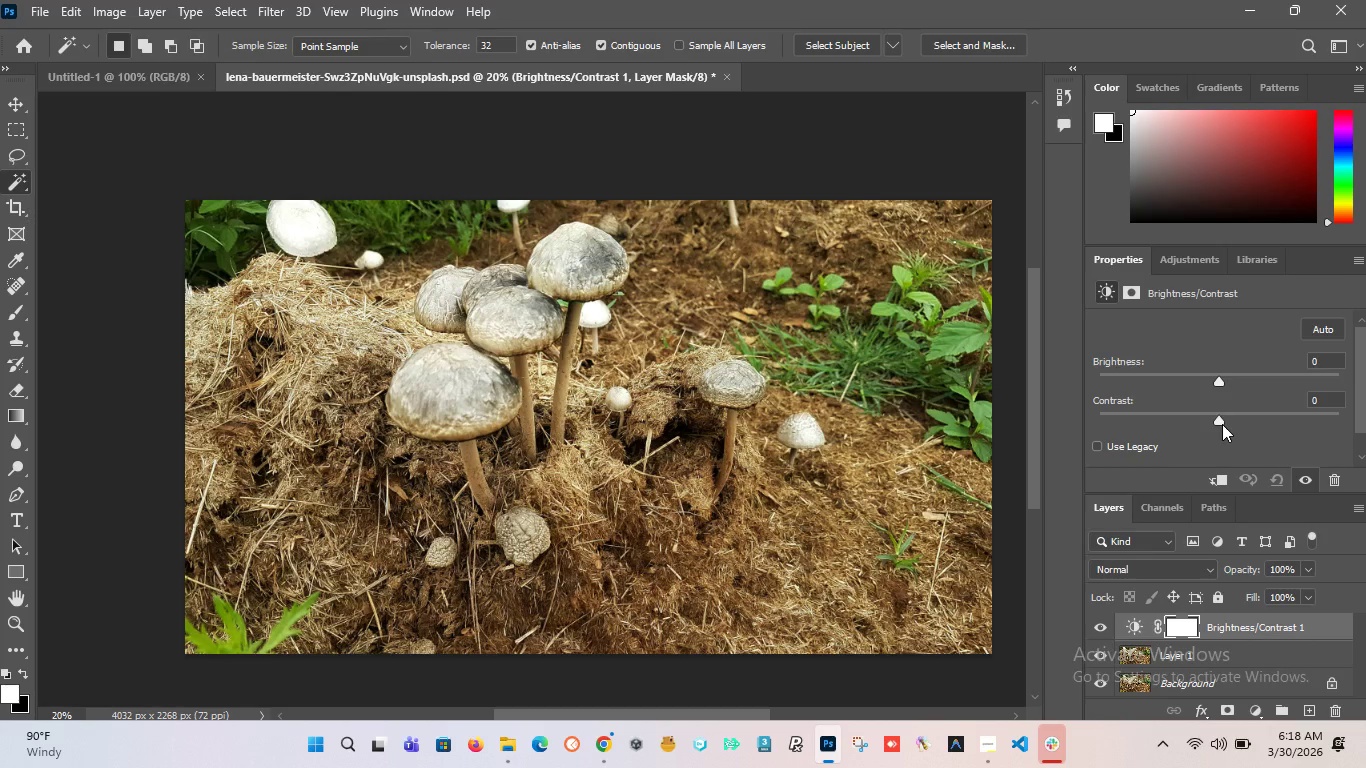 
left_click_drag(start_coordinate=[1222, 424], to_coordinate=[1252, 472])
 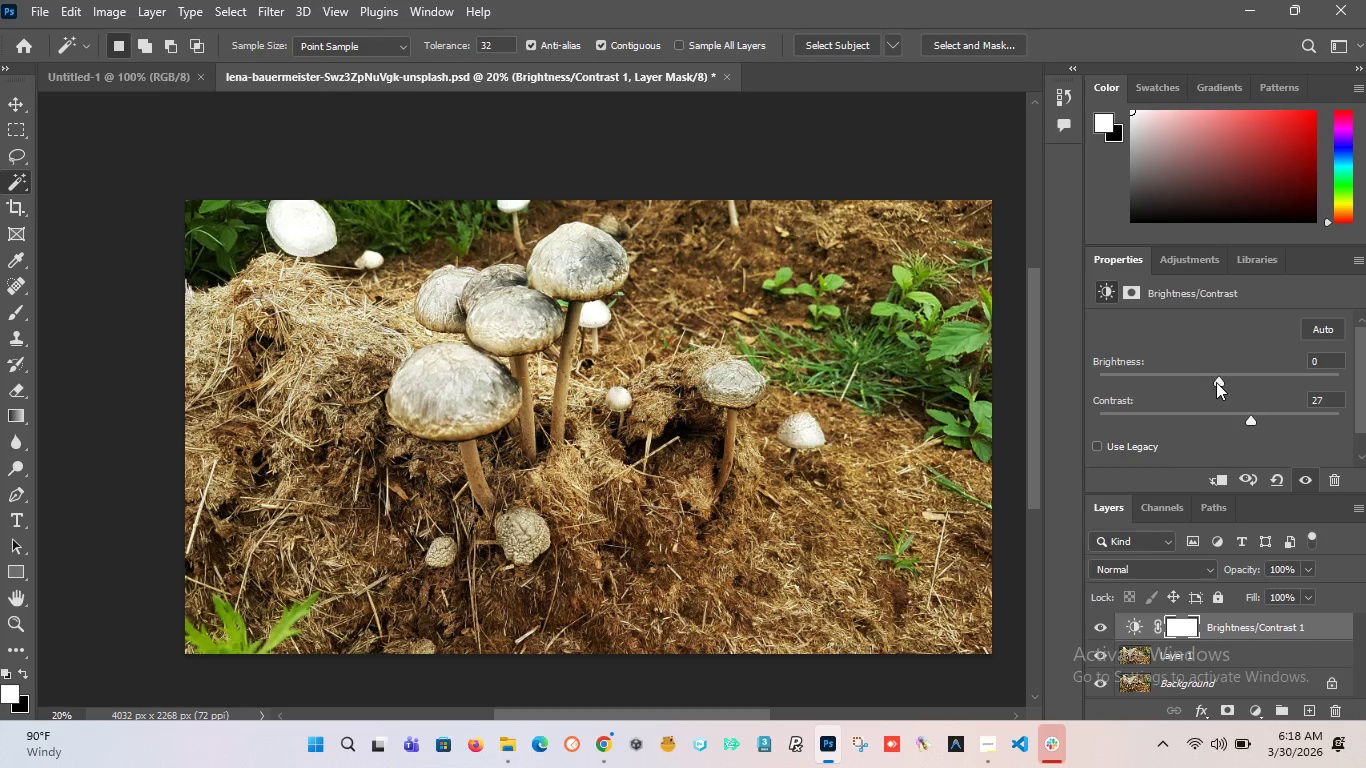 
left_click_drag(start_coordinate=[1215, 381], to_coordinate=[1230, 389])
 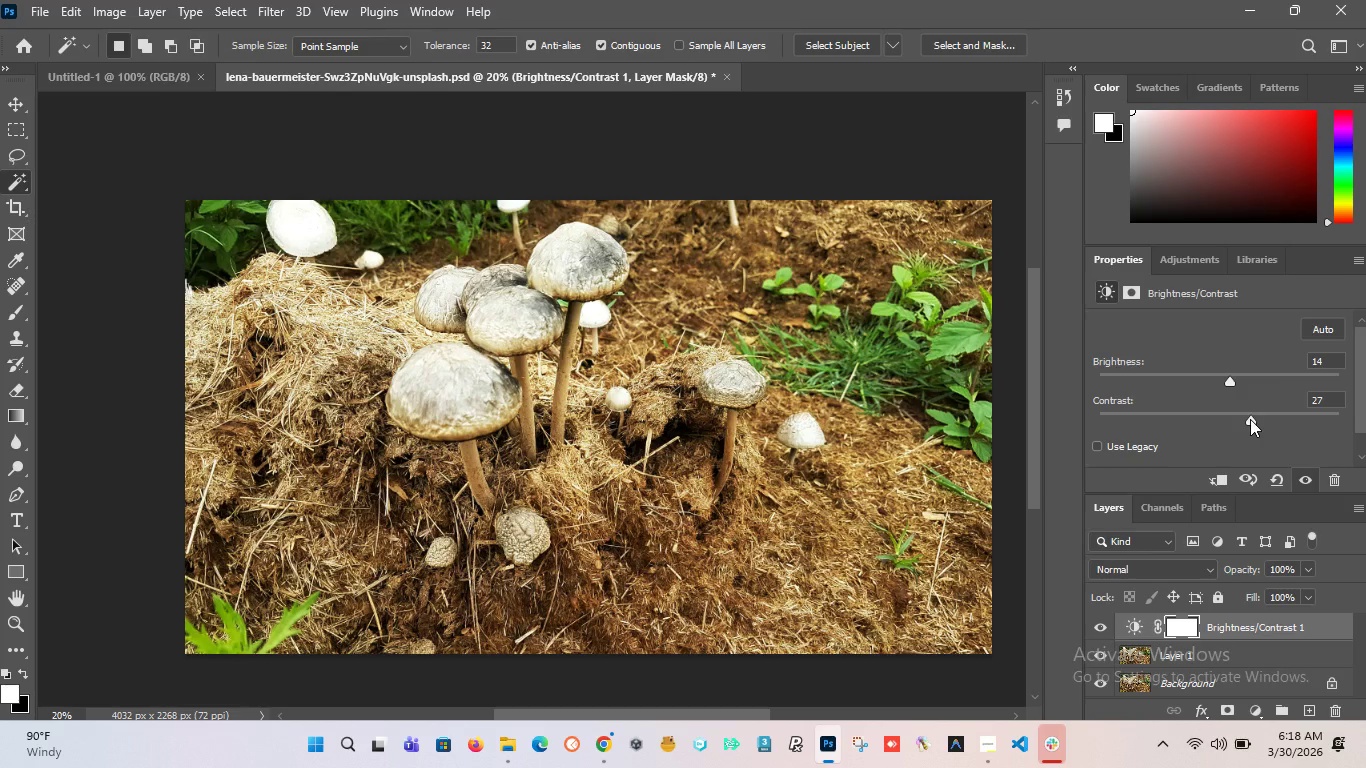 
left_click_drag(start_coordinate=[1250, 419], to_coordinate=[1257, 445])
 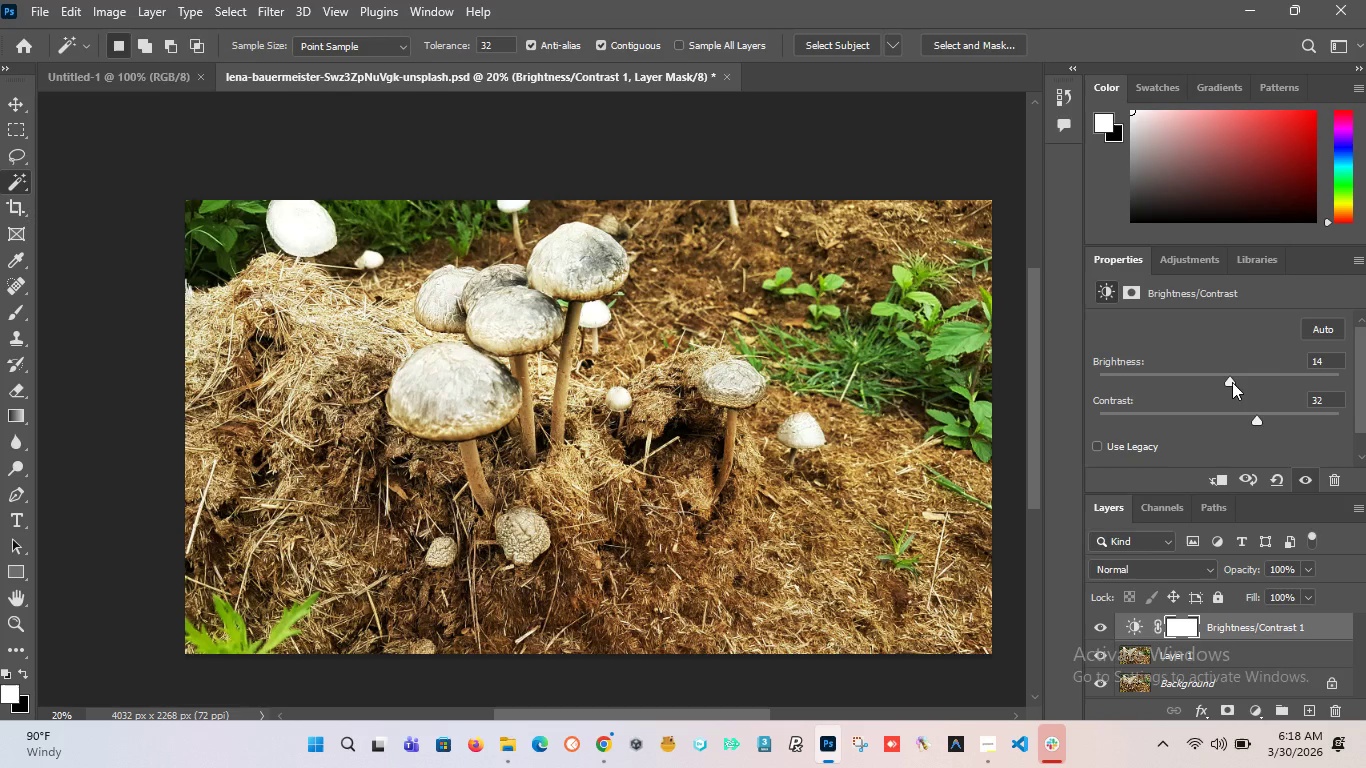 
left_click_drag(start_coordinate=[1232, 382], to_coordinate=[1232, 406])
 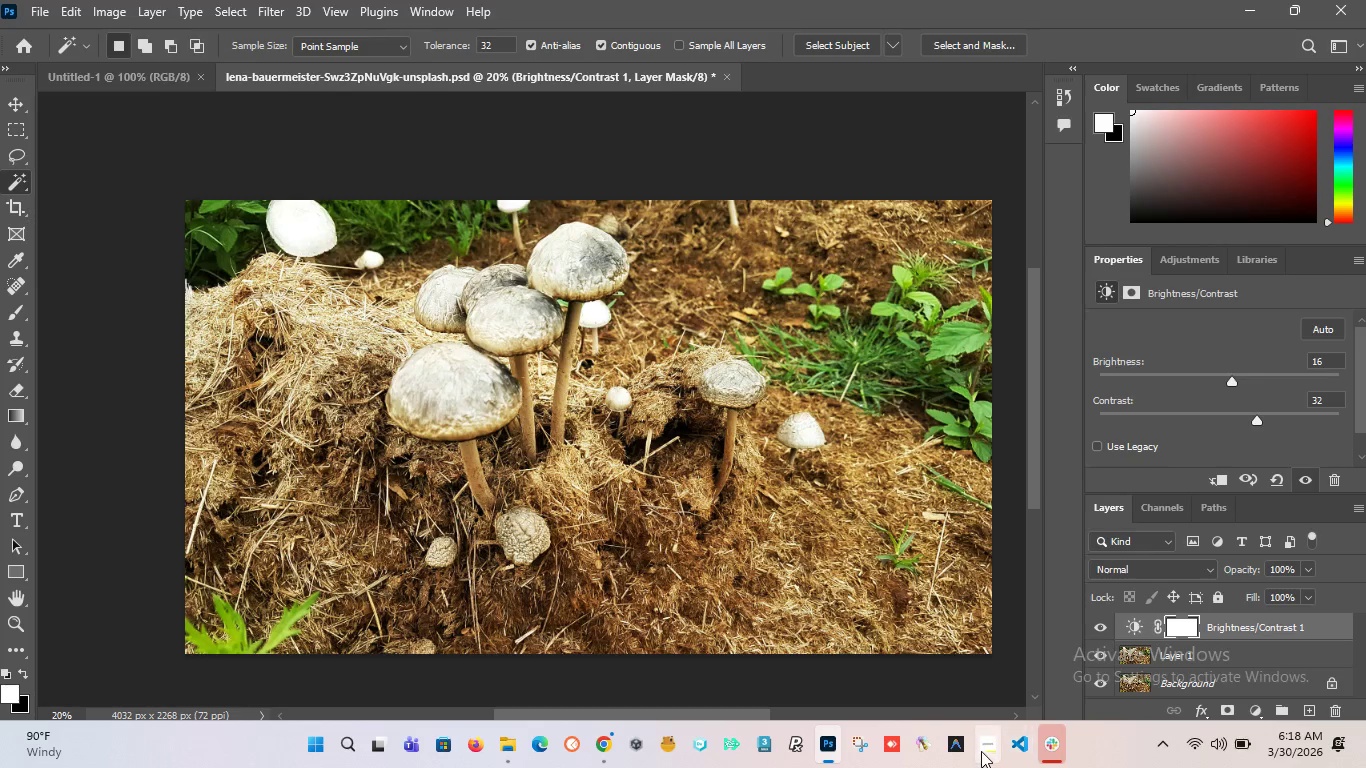 
mouse_move([949, 618])
 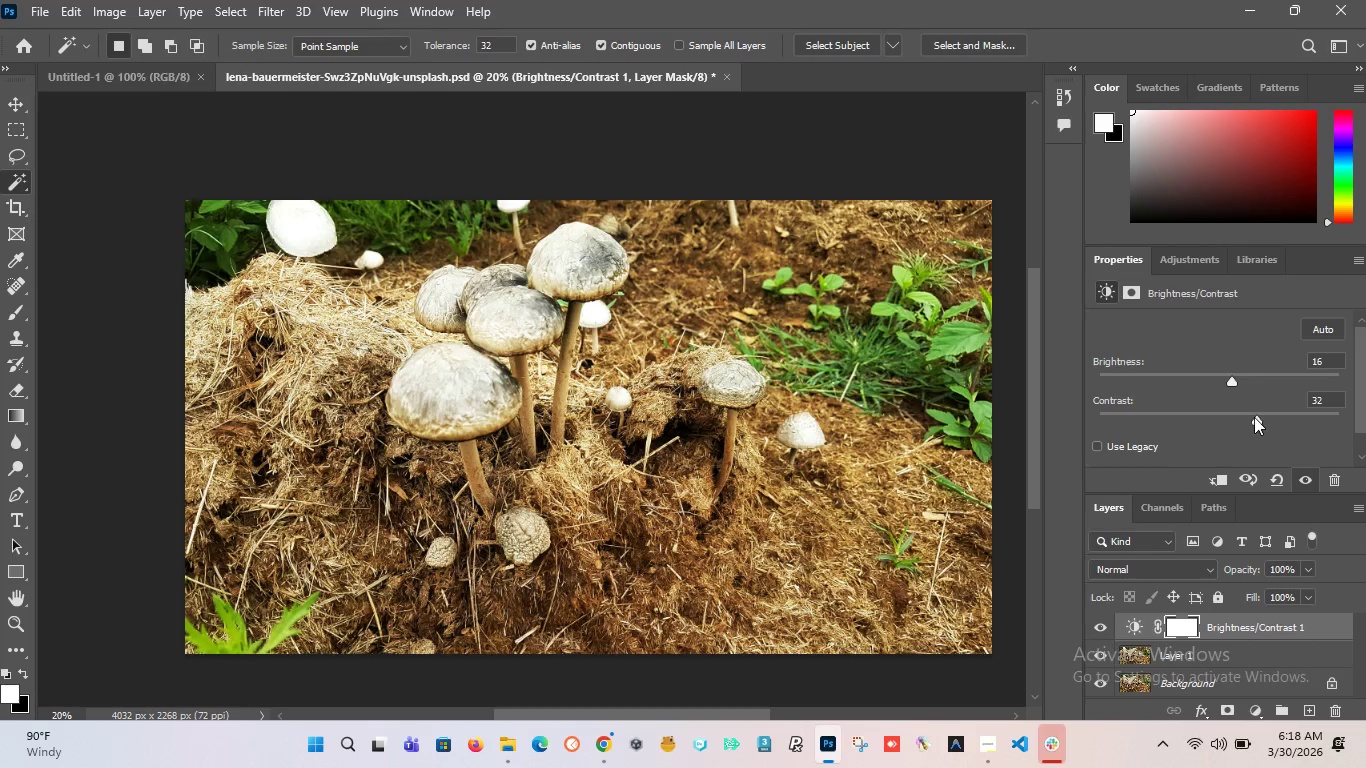 
wait(6.08)
 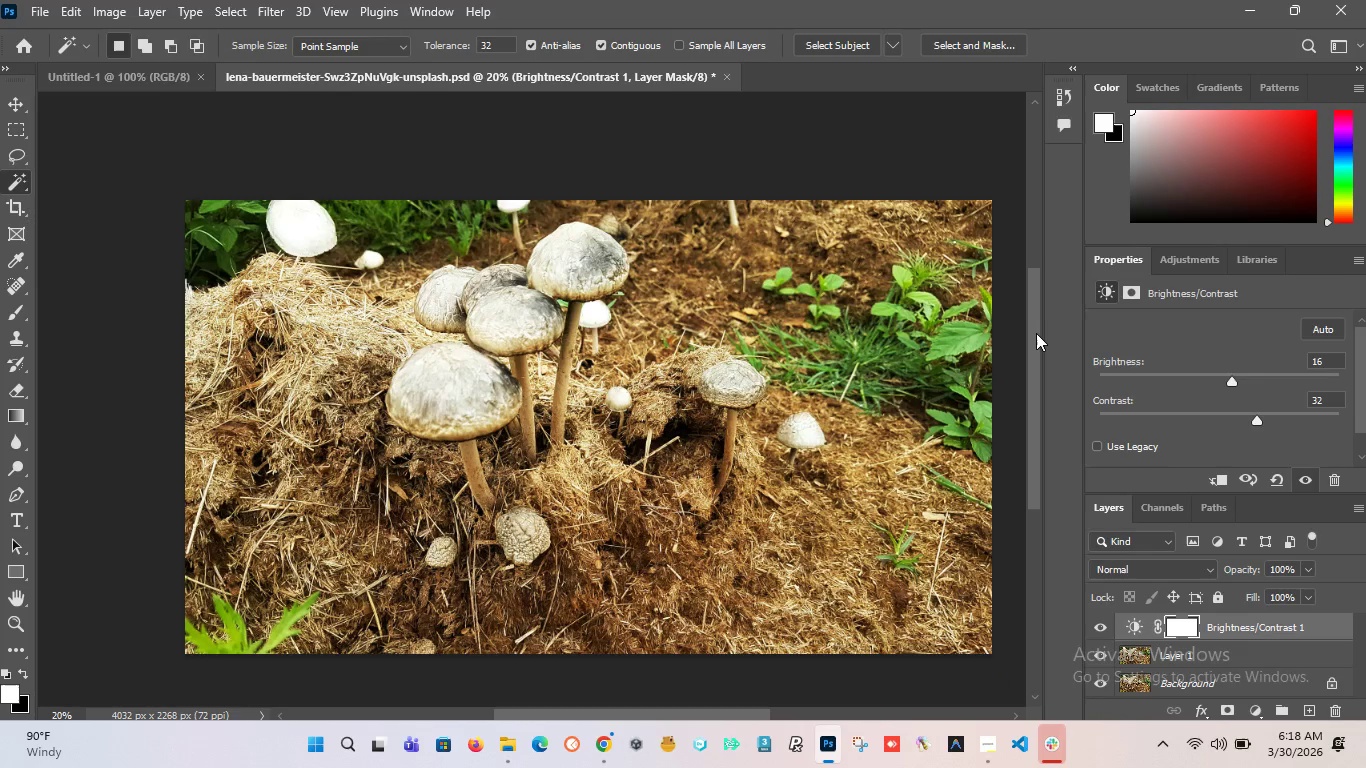 
left_click_drag(start_coordinate=[1258, 421], to_coordinate=[1240, 445])
 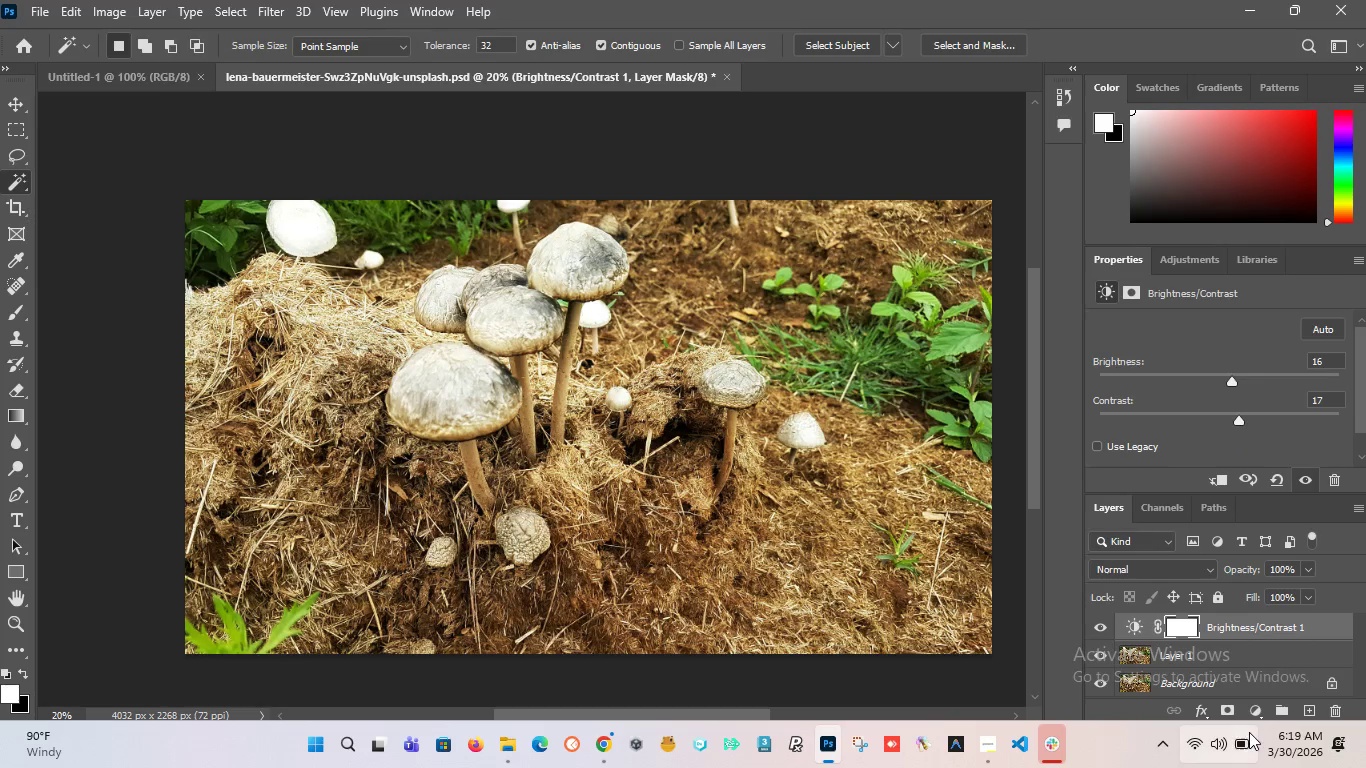 
left_click([1253, 706])
 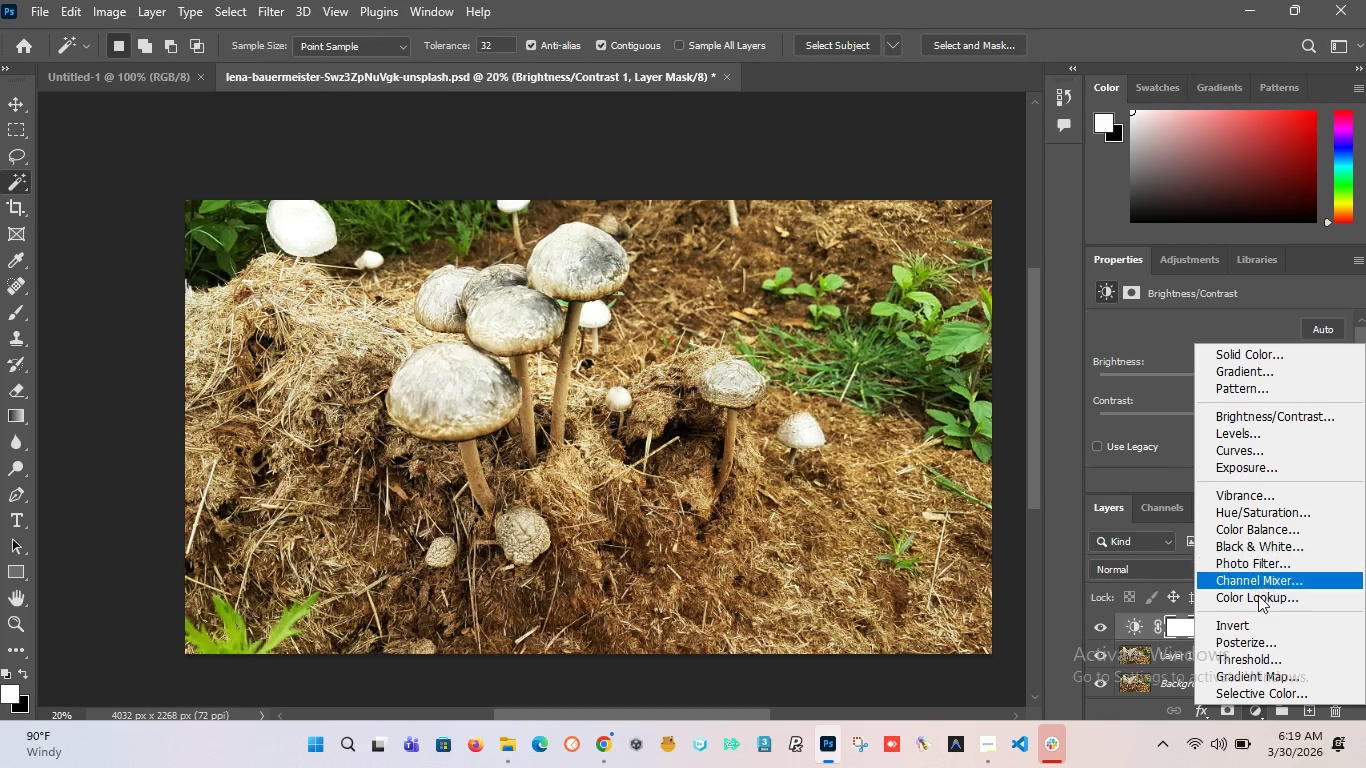 
wait(8.11)
 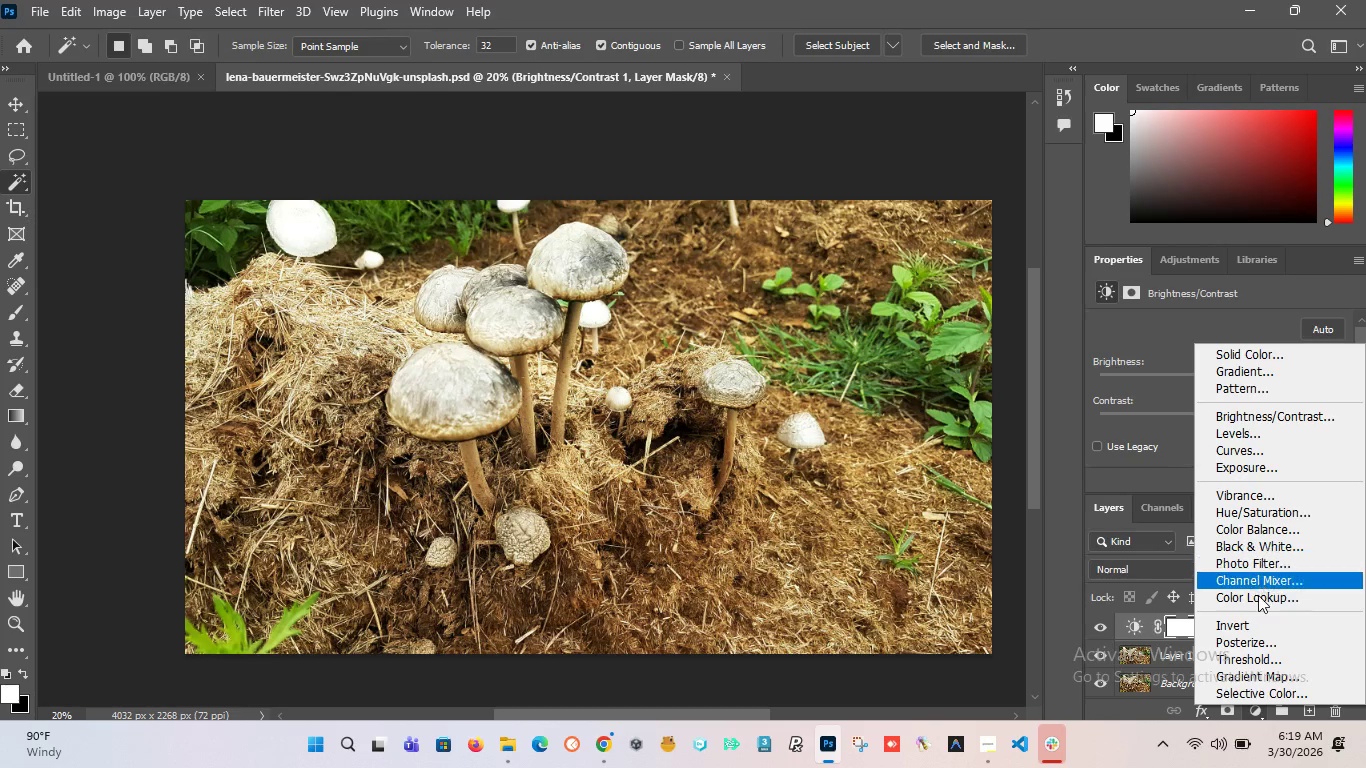 
left_click_drag(start_coordinate=[1220, 402], to_coordinate=[1215, 409])
 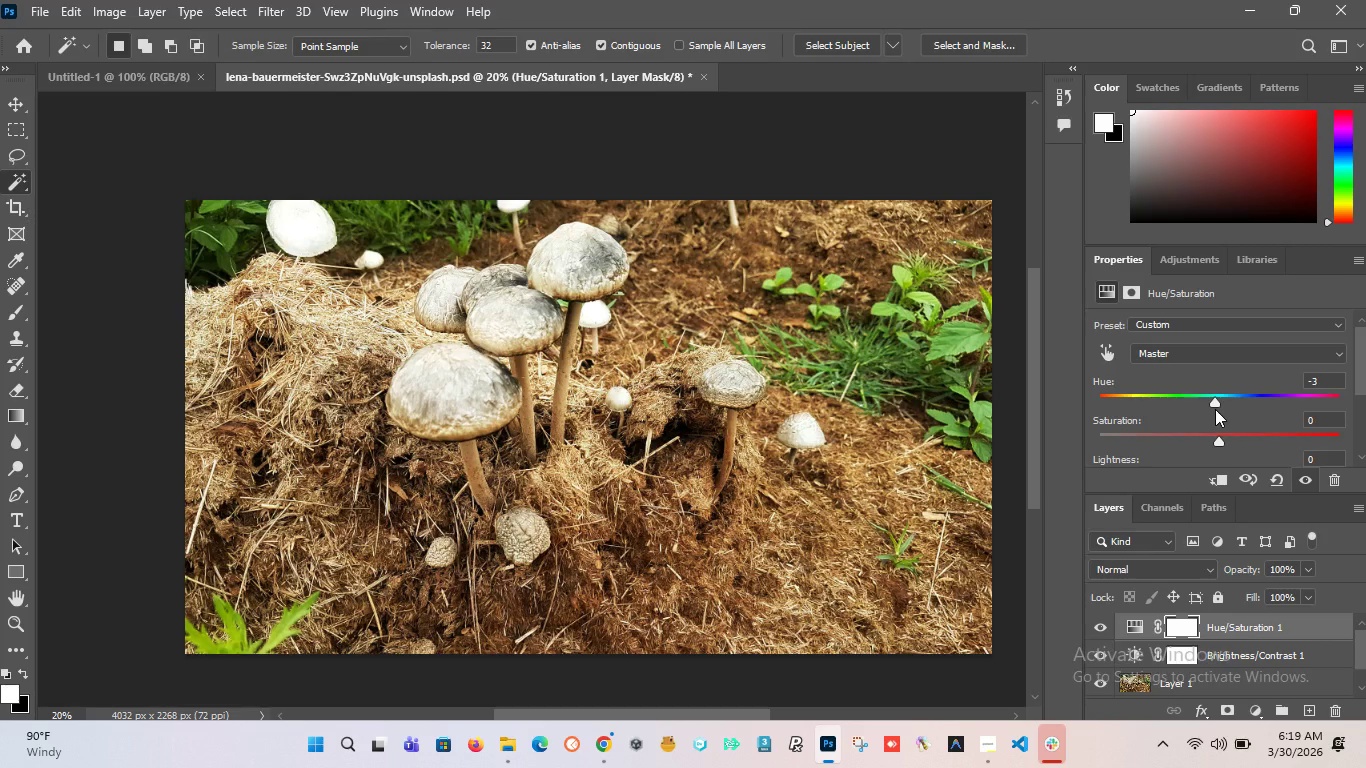 
key(Control+Z)
 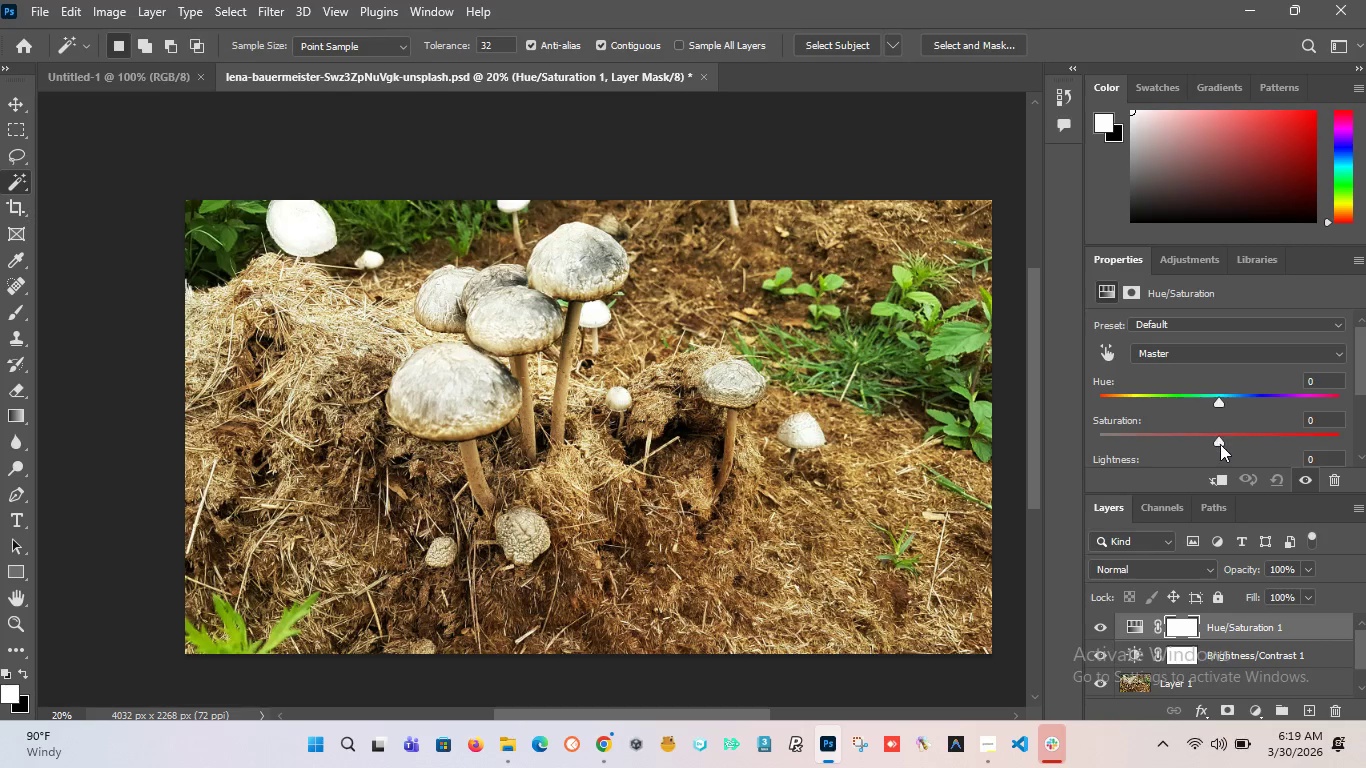 
left_click_drag(start_coordinate=[1220, 444], to_coordinate=[1232, 445])
 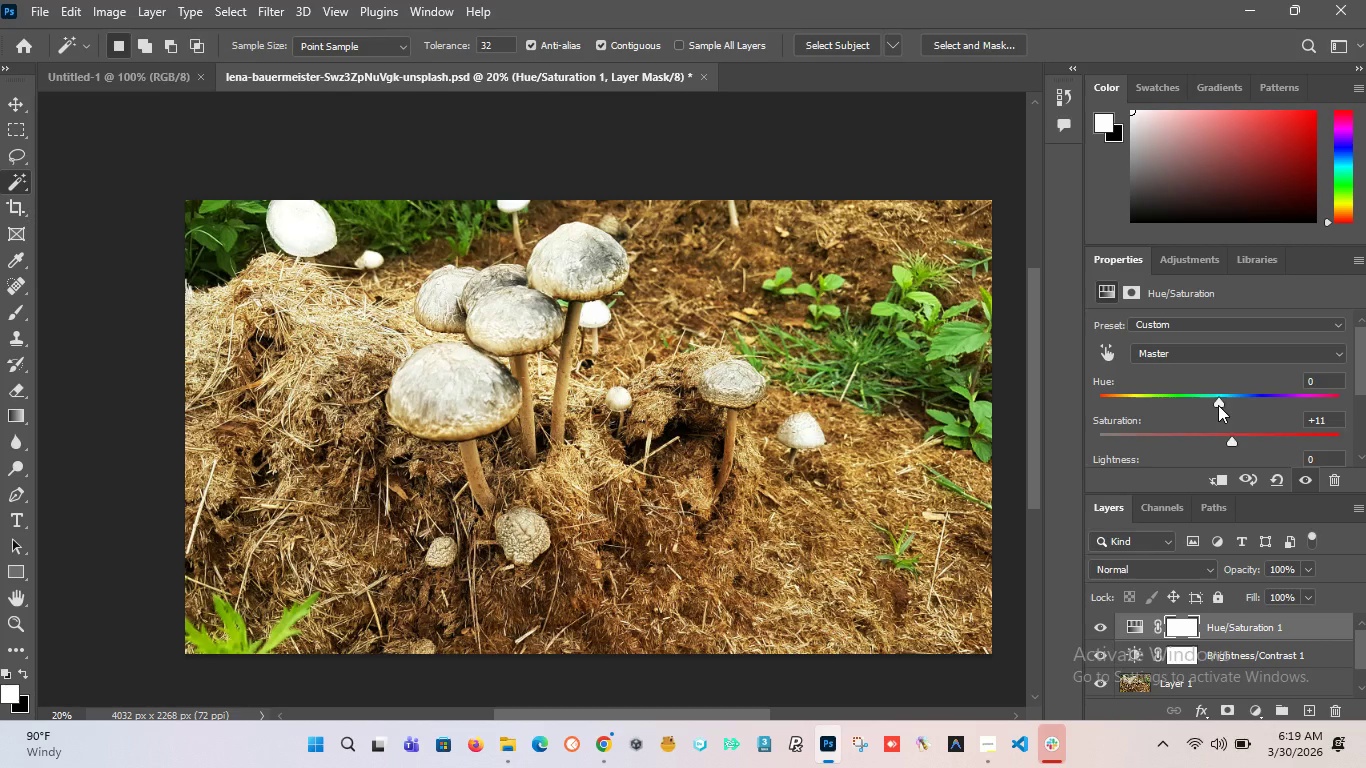 
left_click_drag(start_coordinate=[1218, 405], to_coordinate=[1228, 405])
 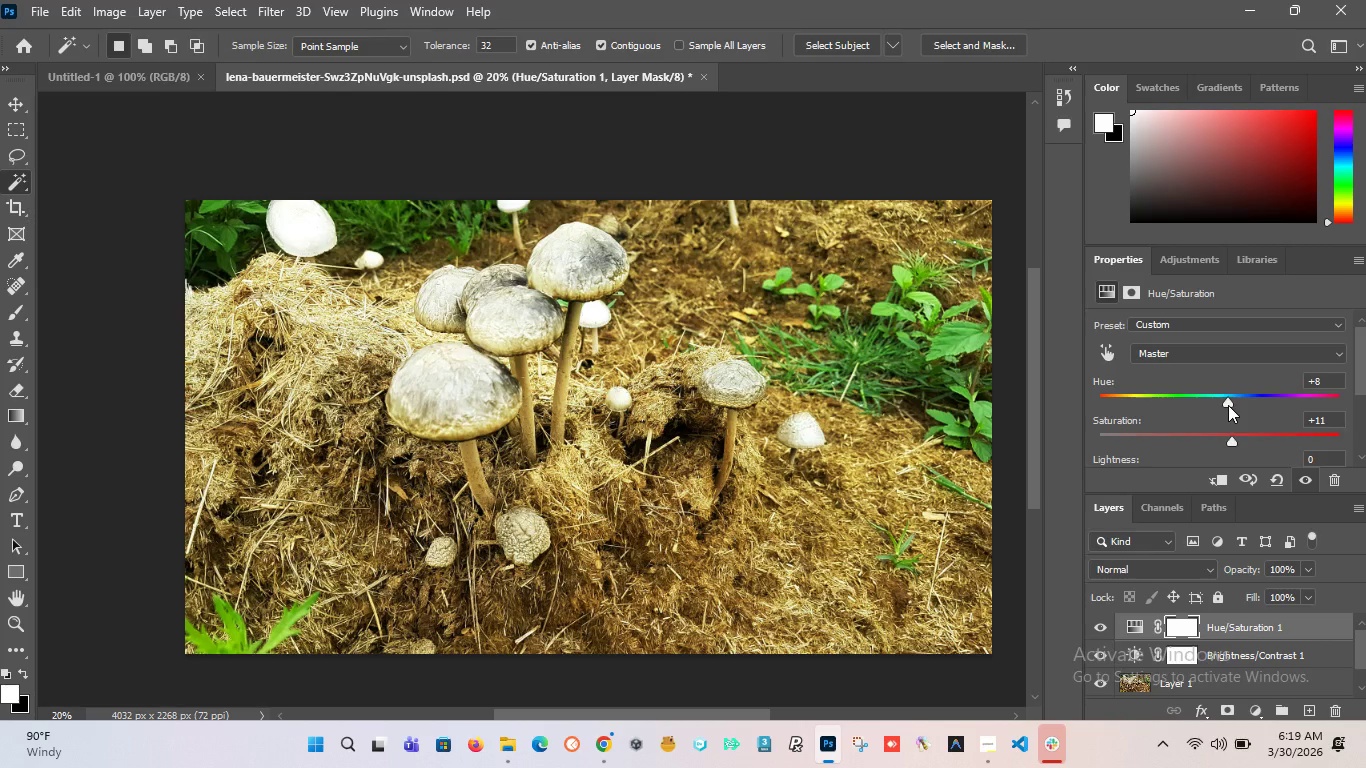 
key(Control+Z)
 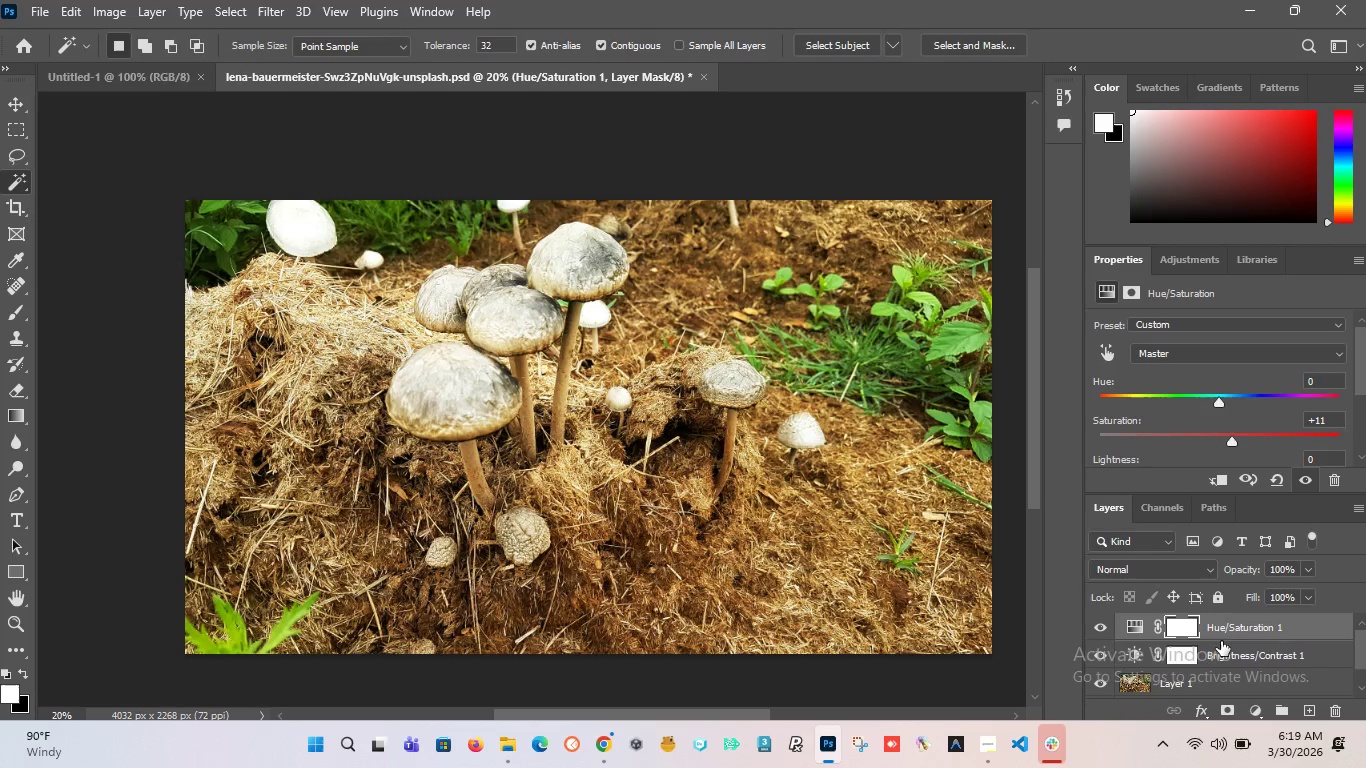 
left_click([1099, 623])
 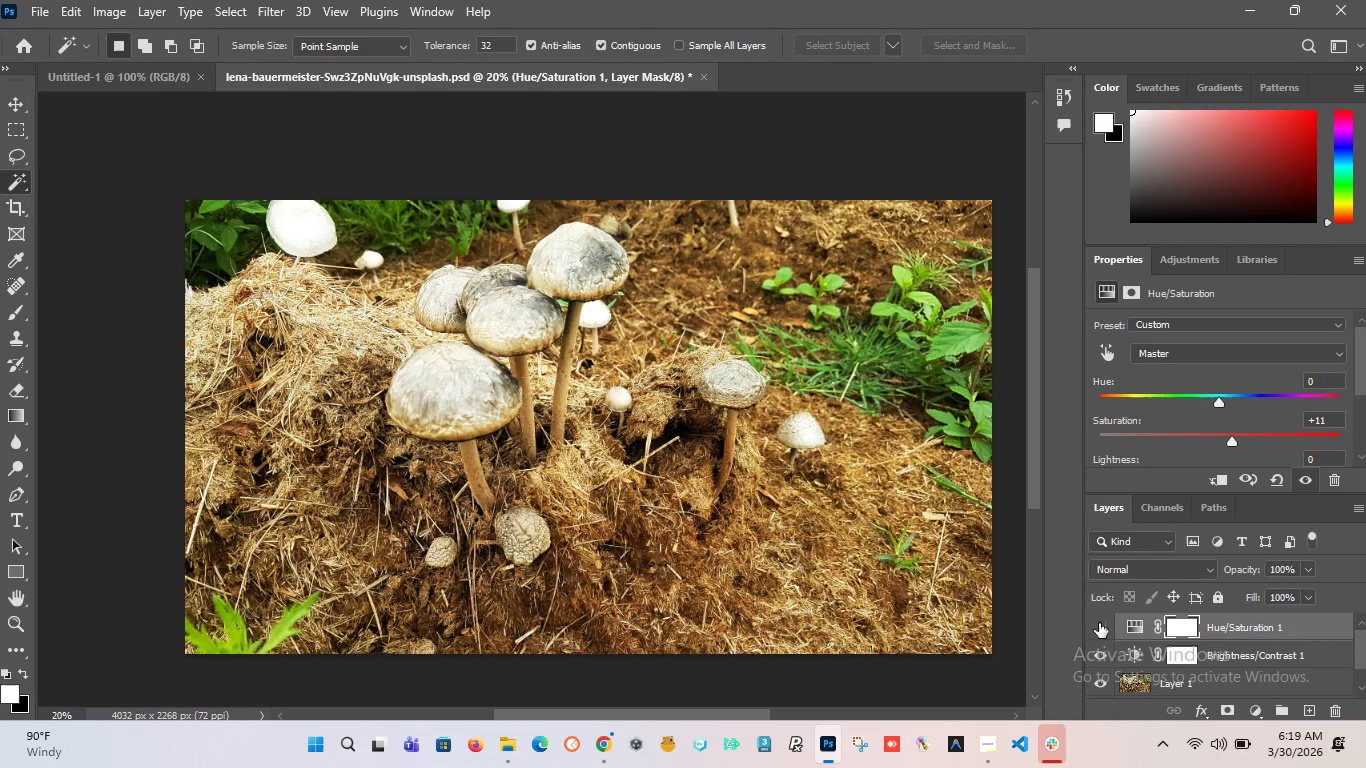 
left_click([1099, 623])
 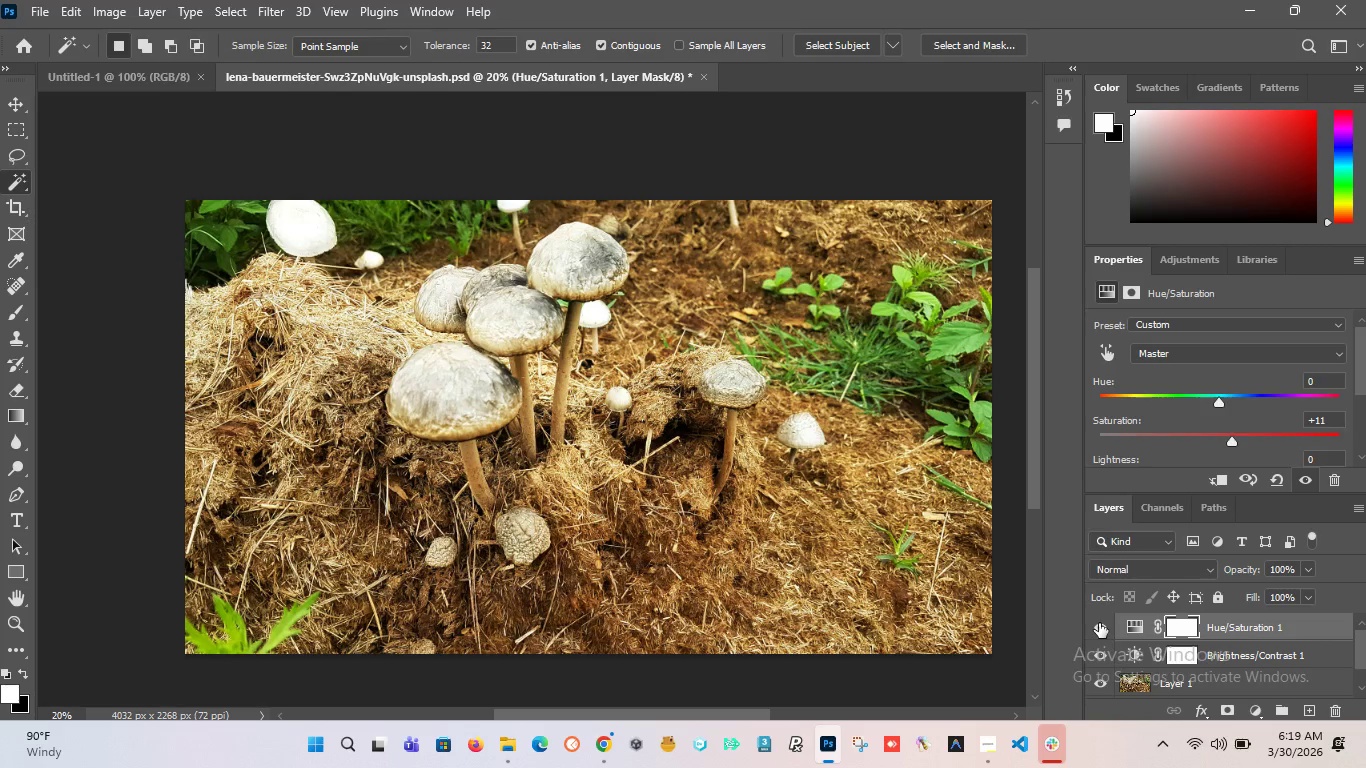 
left_click([1099, 623])
 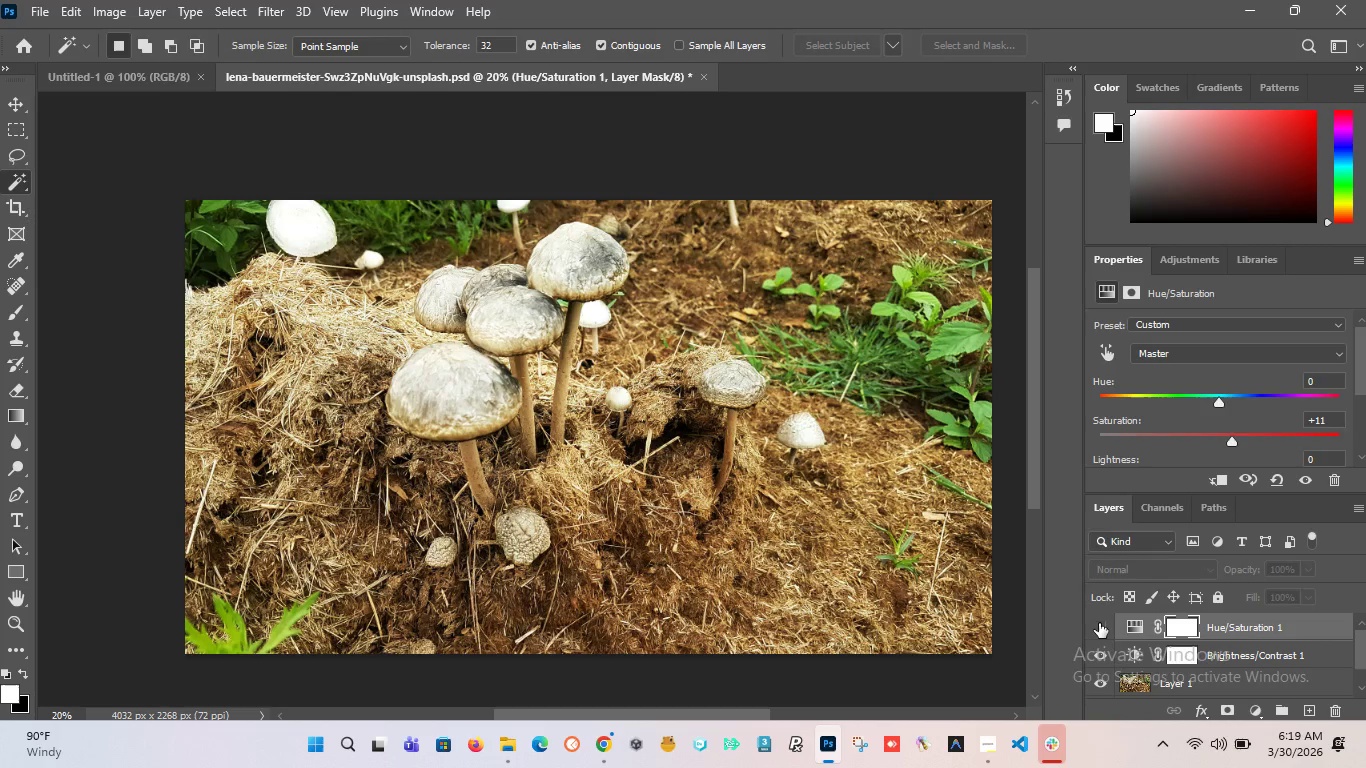 
left_click([1099, 623])
 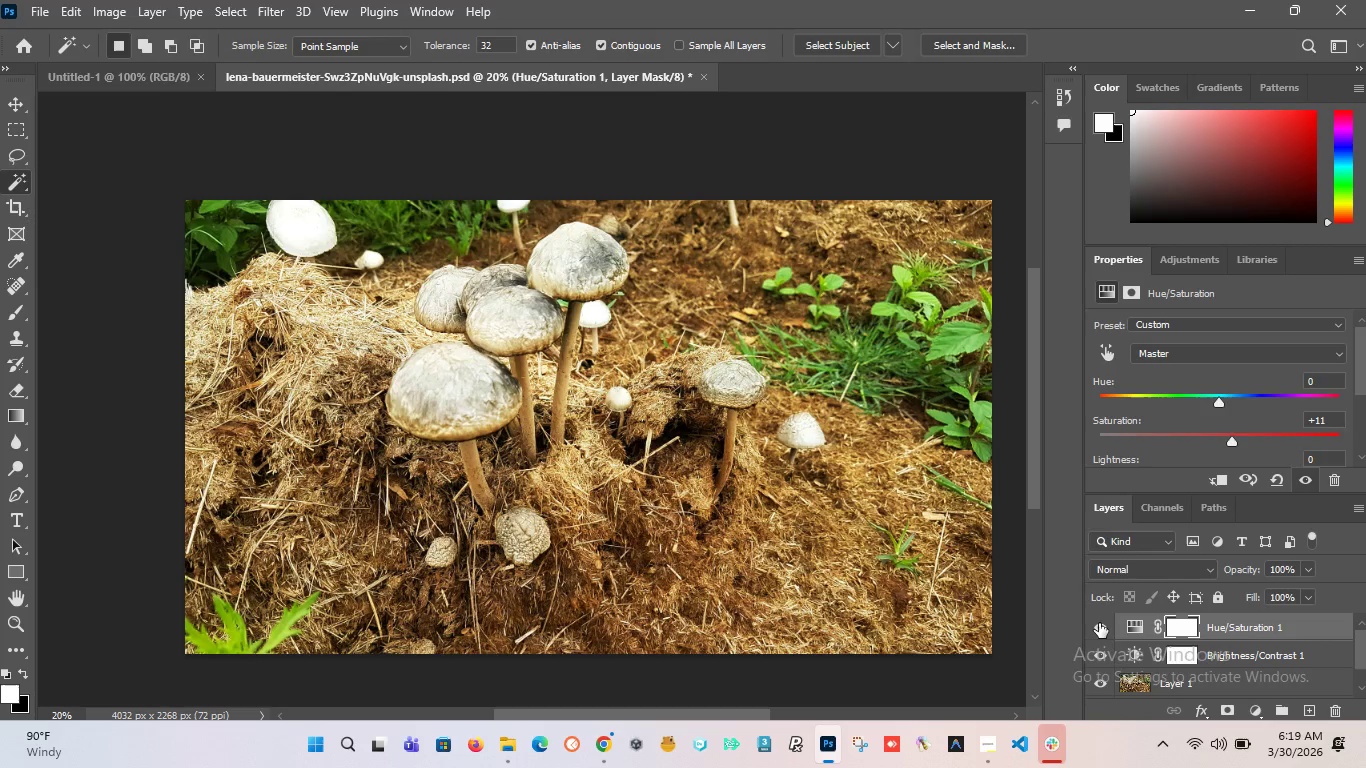 
left_click([1099, 623])
 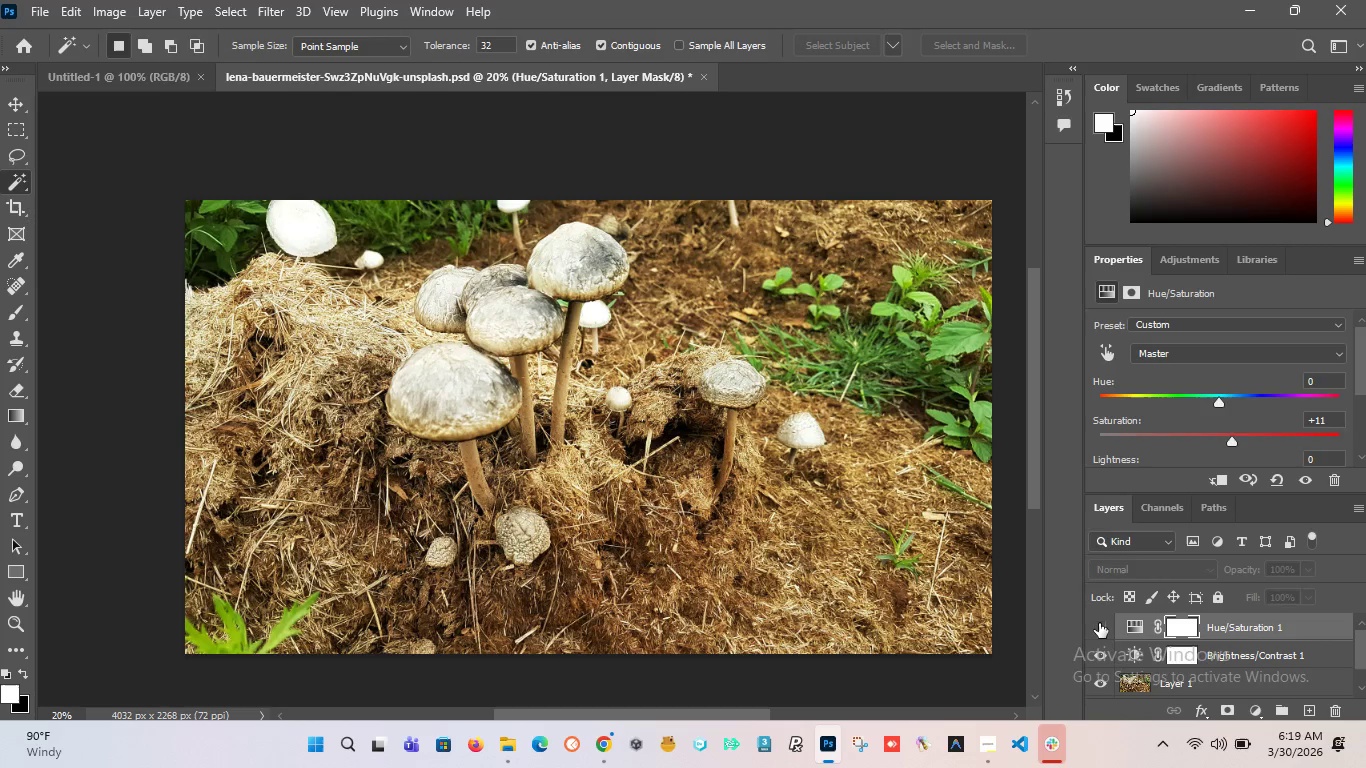 
left_click([1099, 623])
 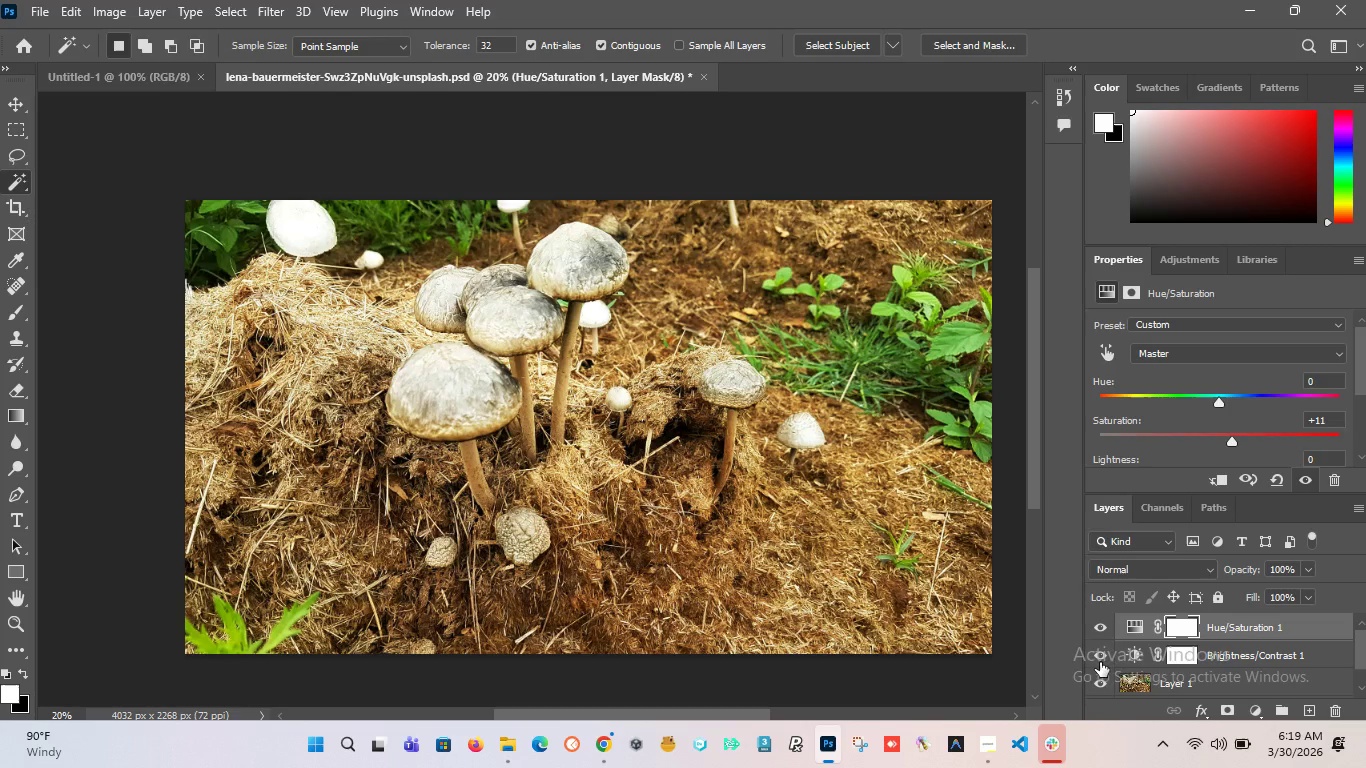 
left_click([1100, 654])
 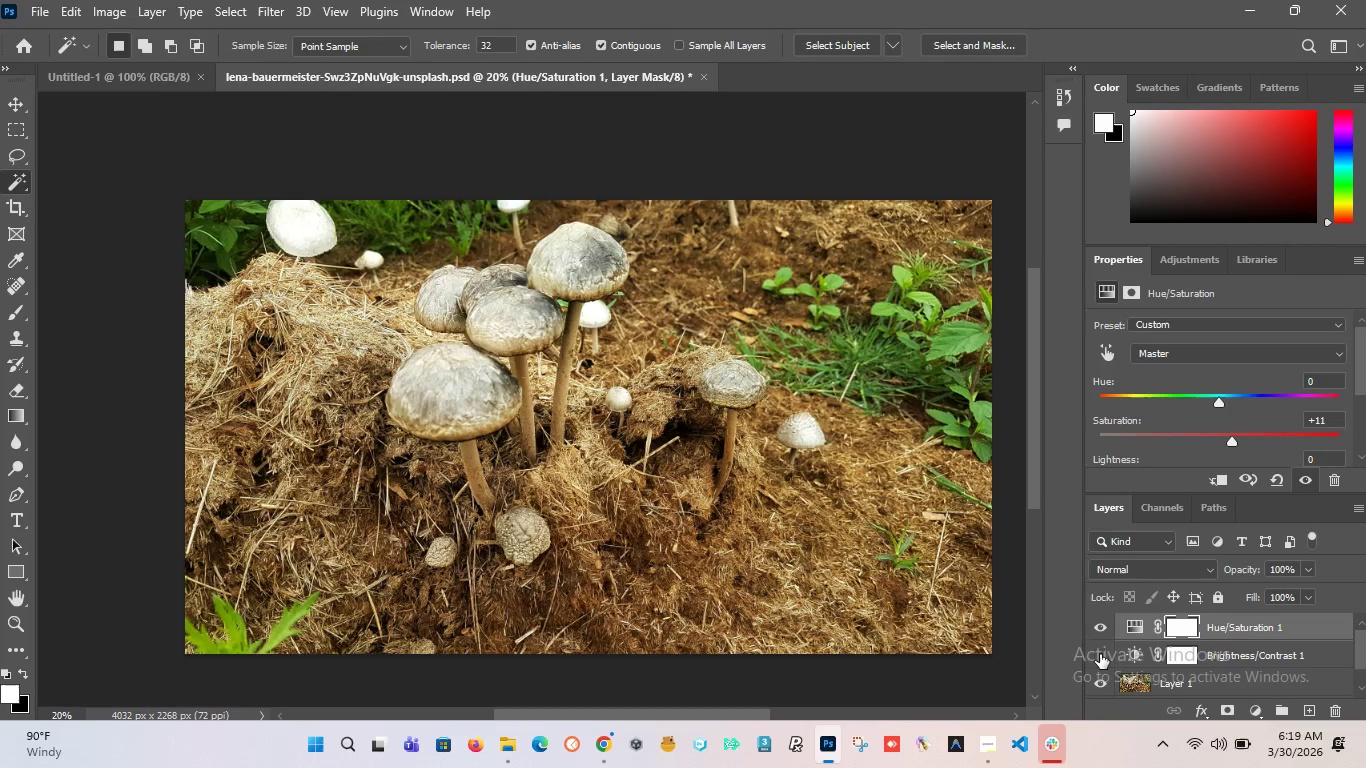 
left_click([1100, 654])
 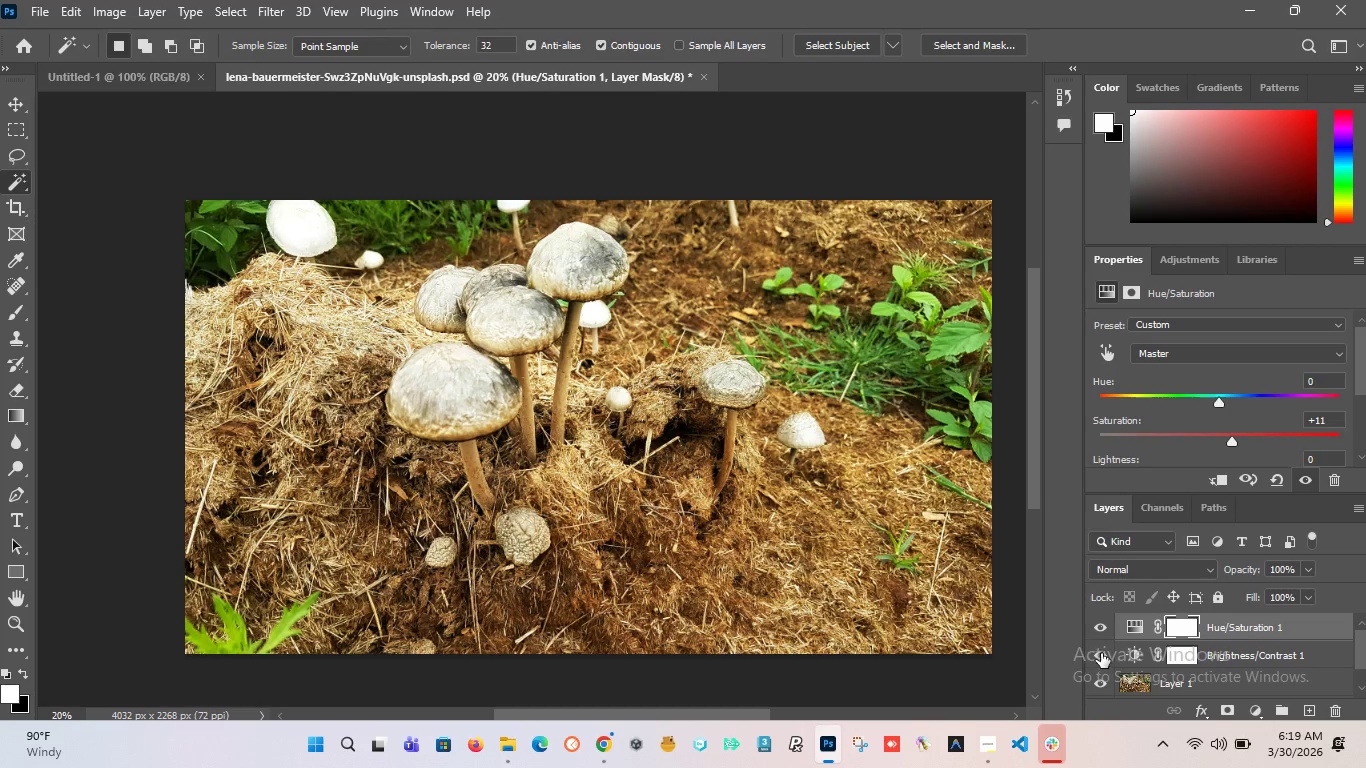 
left_click([1101, 653])
 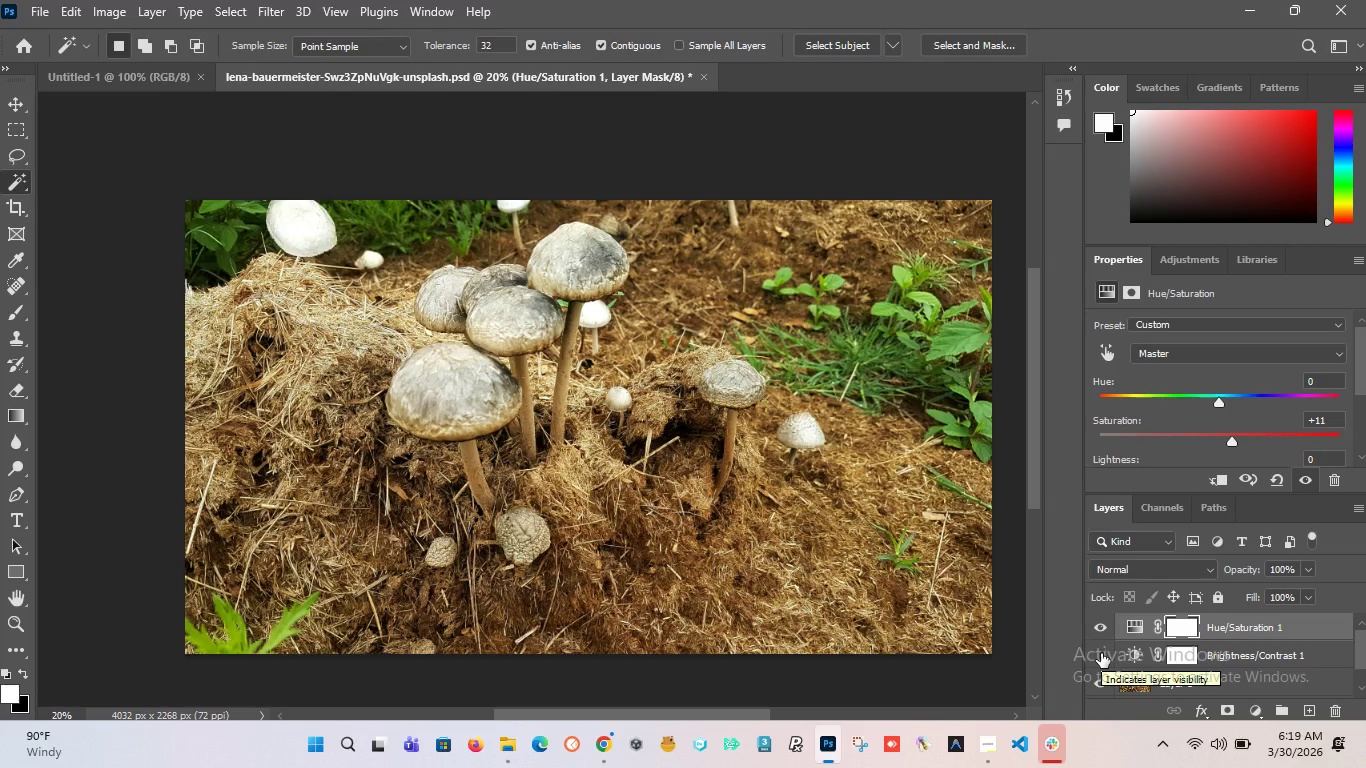 
left_click([1101, 653])
 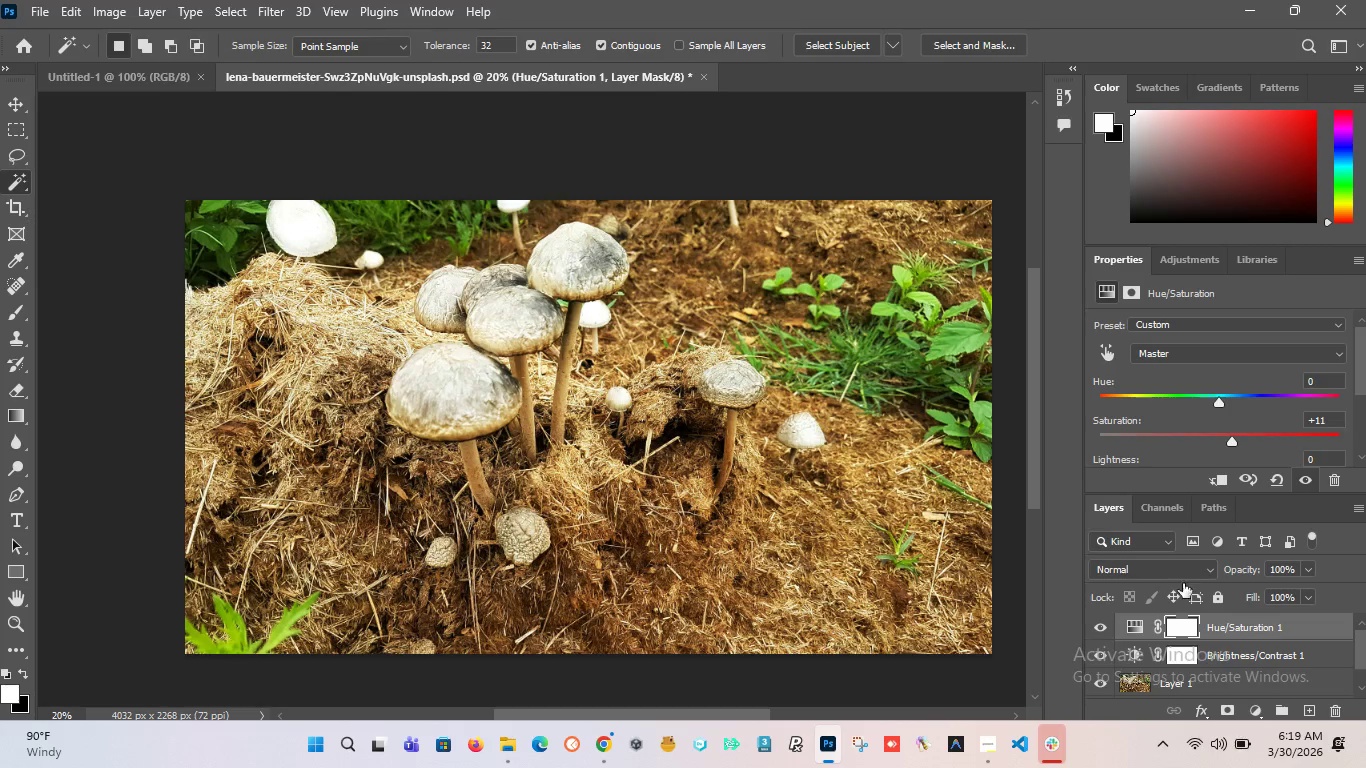 
wait(5.91)
 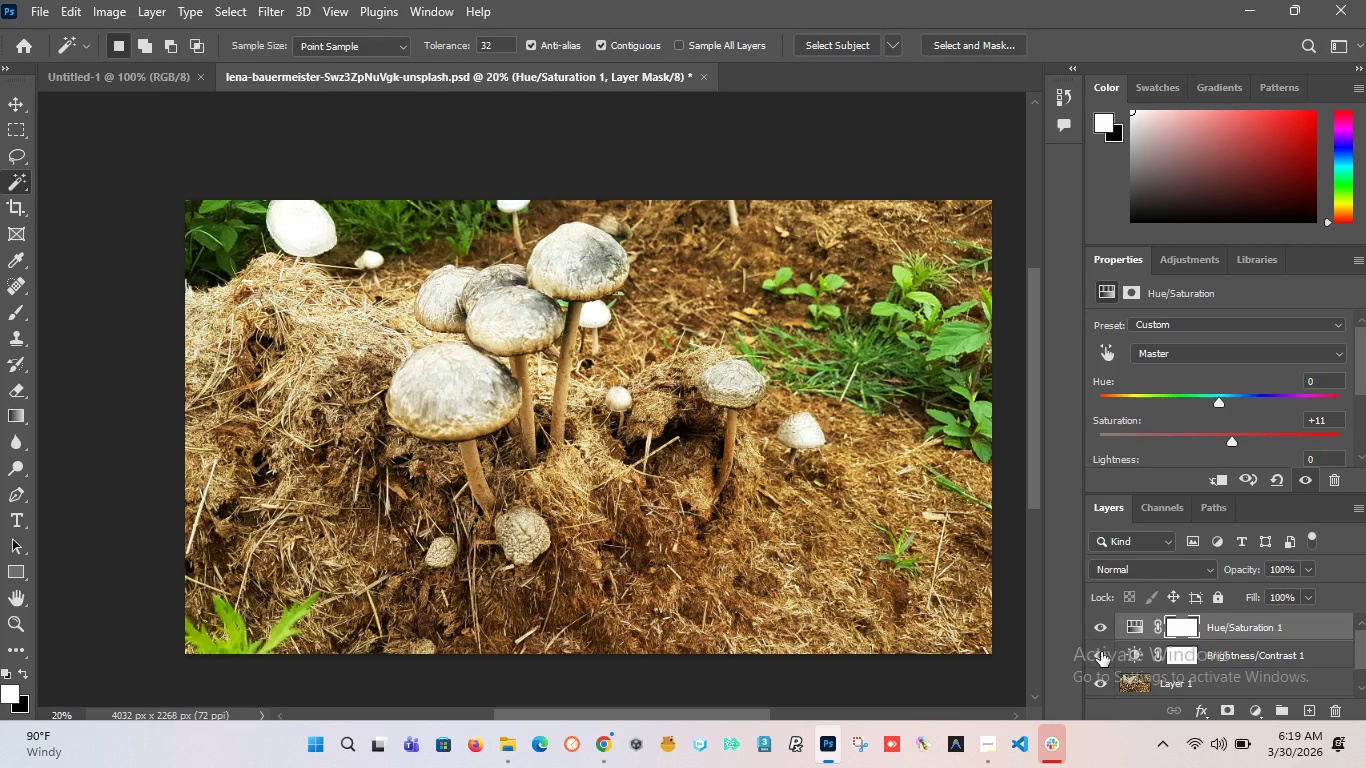 
left_click([1253, 707])
 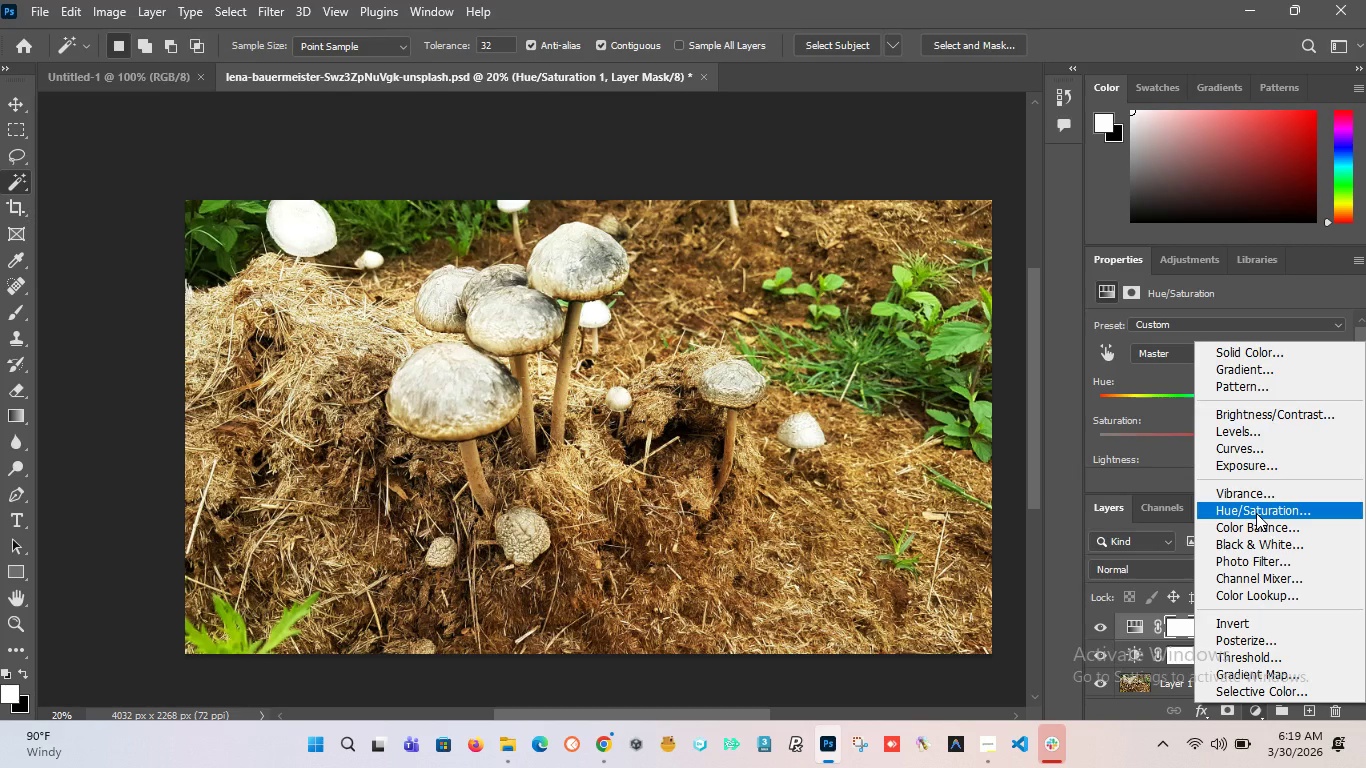 
left_click([1254, 529])
 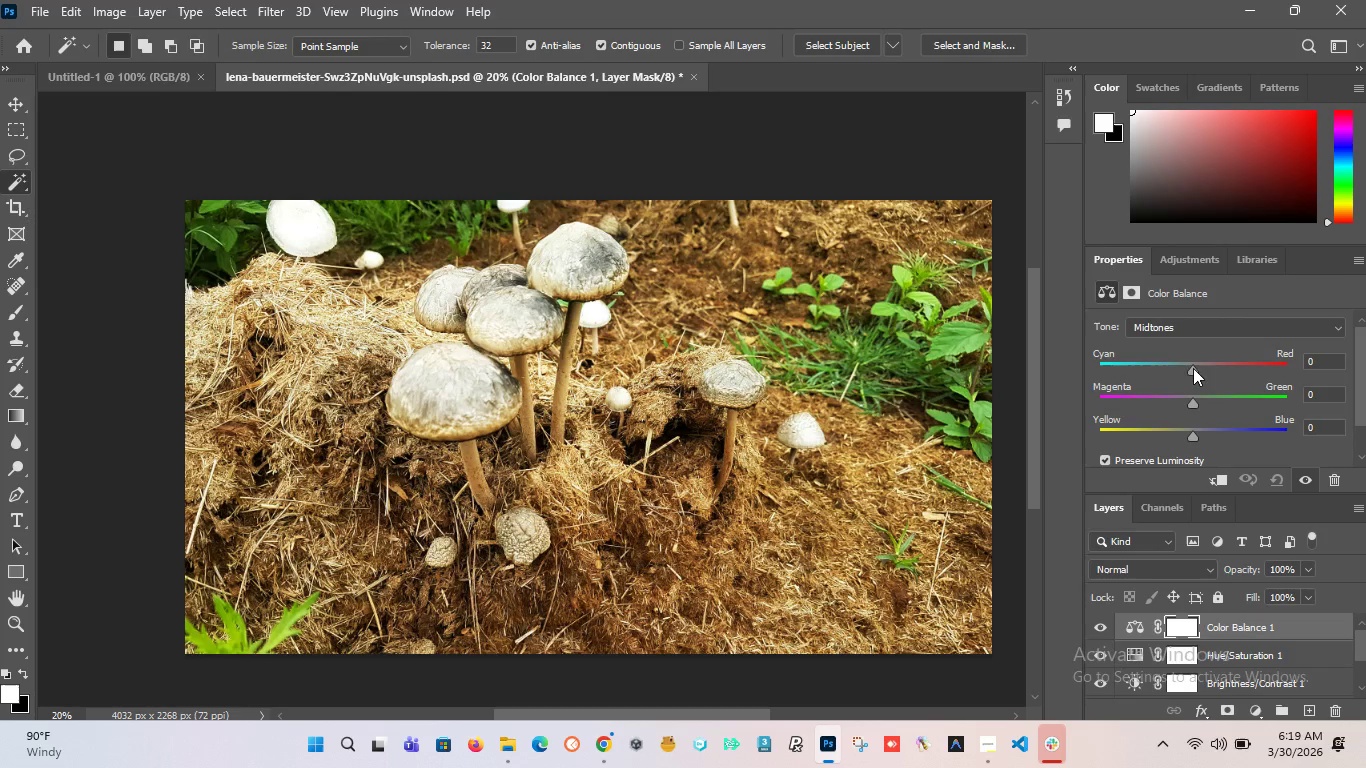 
left_click_drag(start_coordinate=[1194, 369], to_coordinate=[1198, 389])
 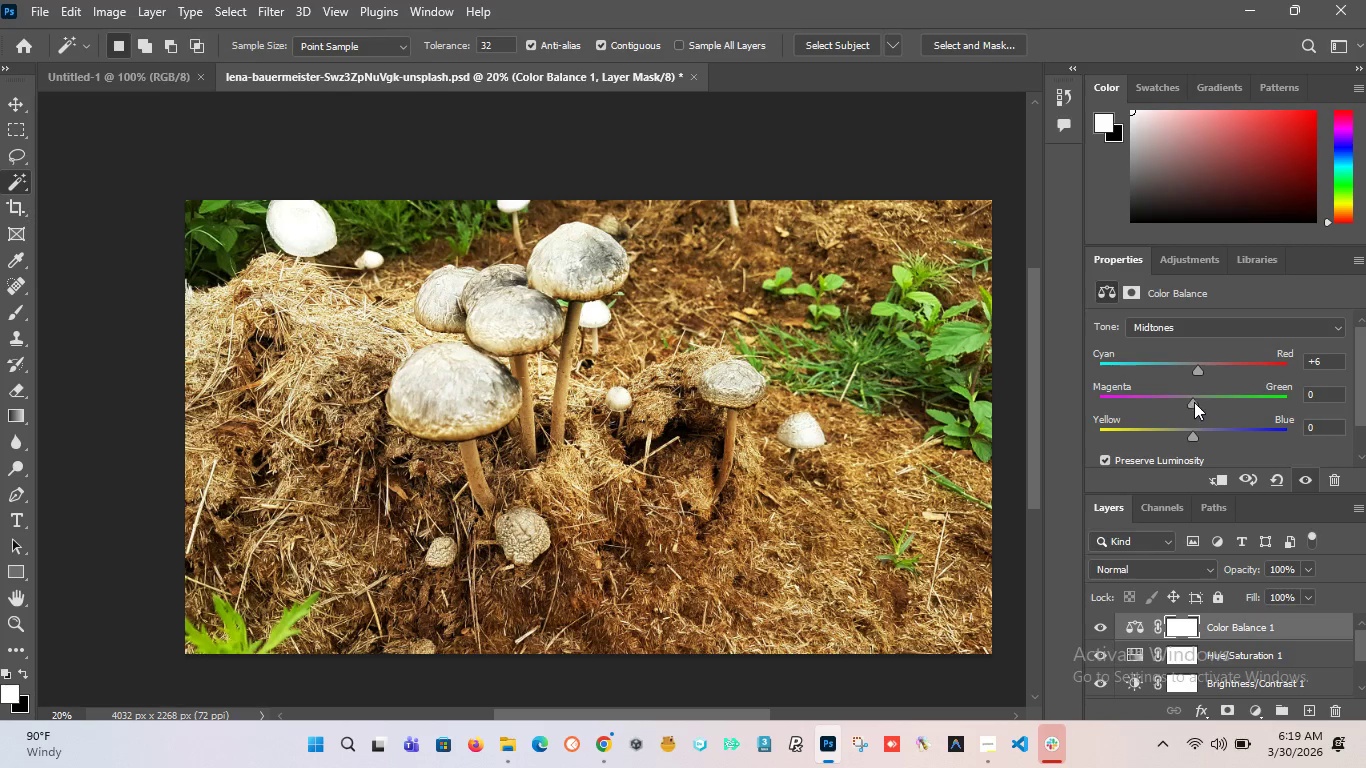 
left_click_drag(start_coordinate=[1194, 402], to_coordinate=[1181, 411])
 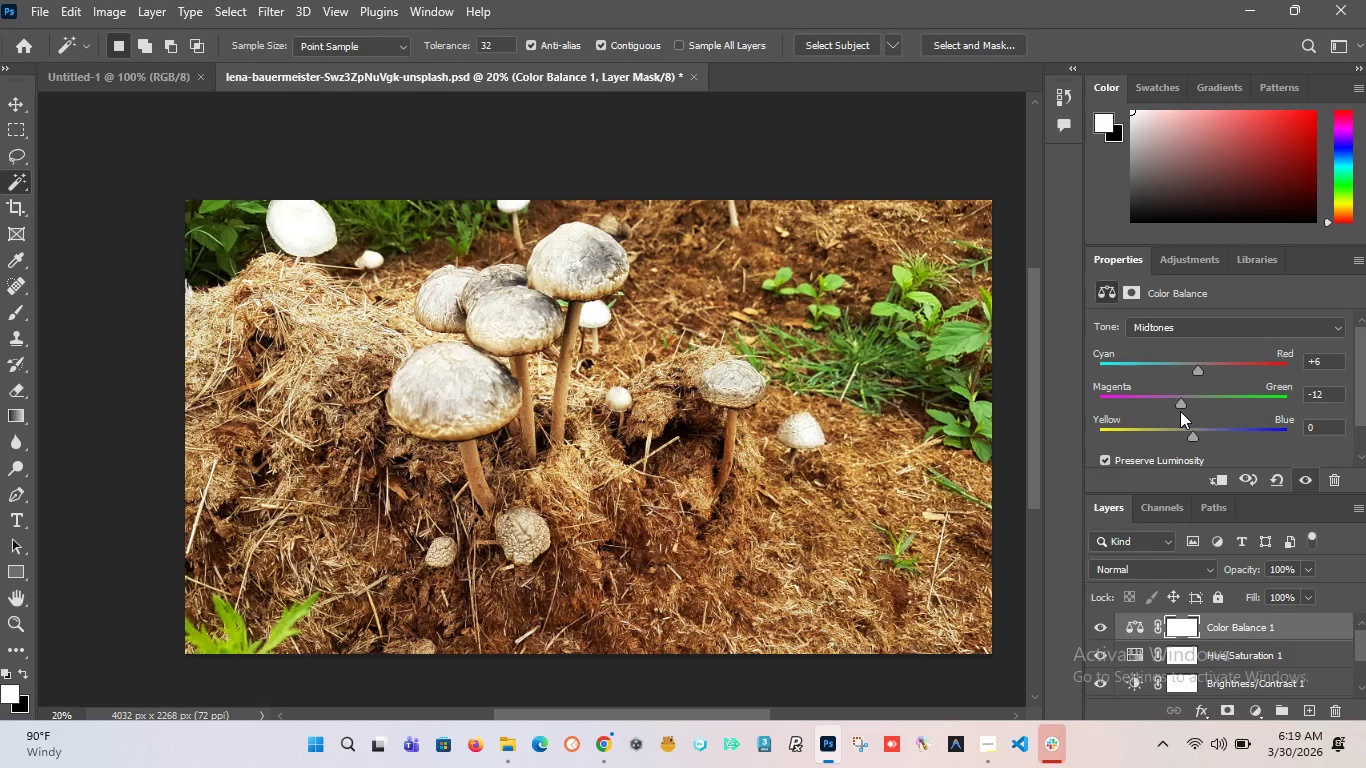 
key(Control+Z)
 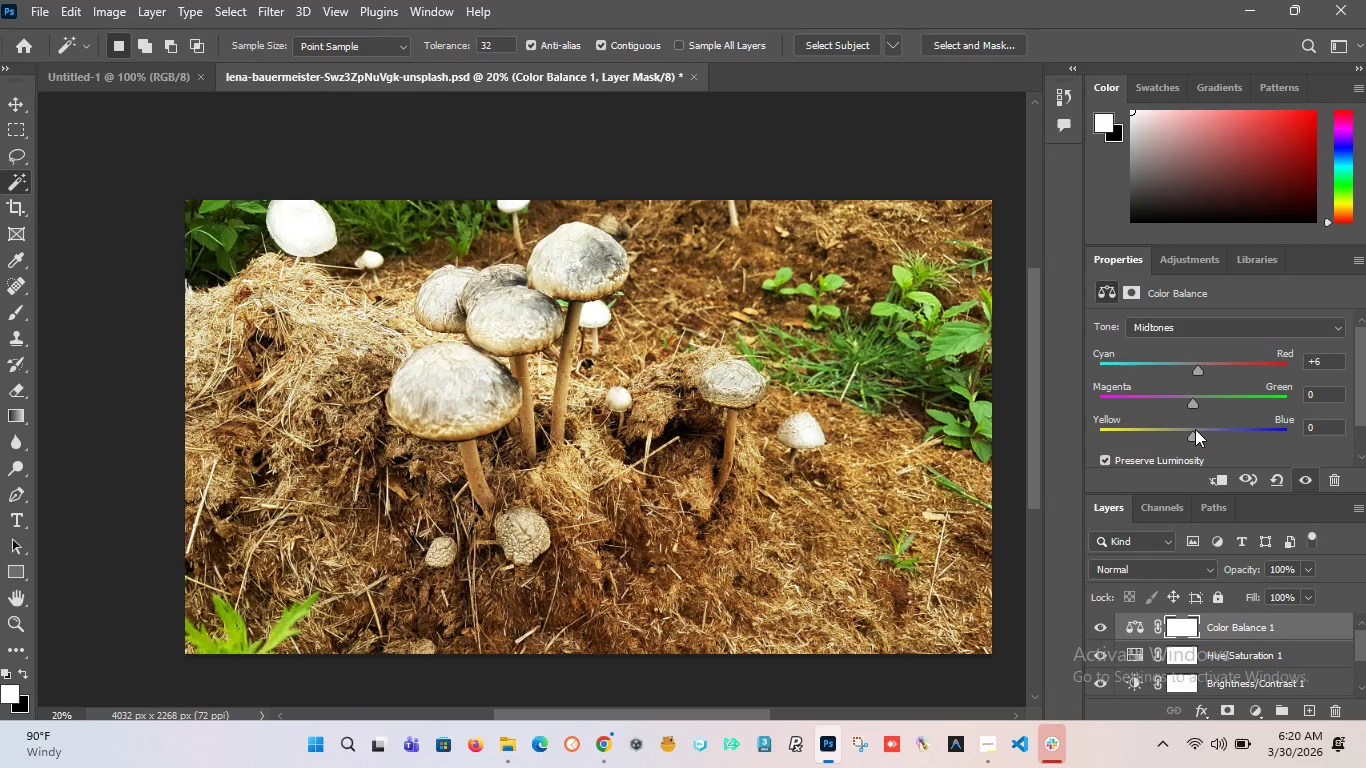 
key(Control+Z)
 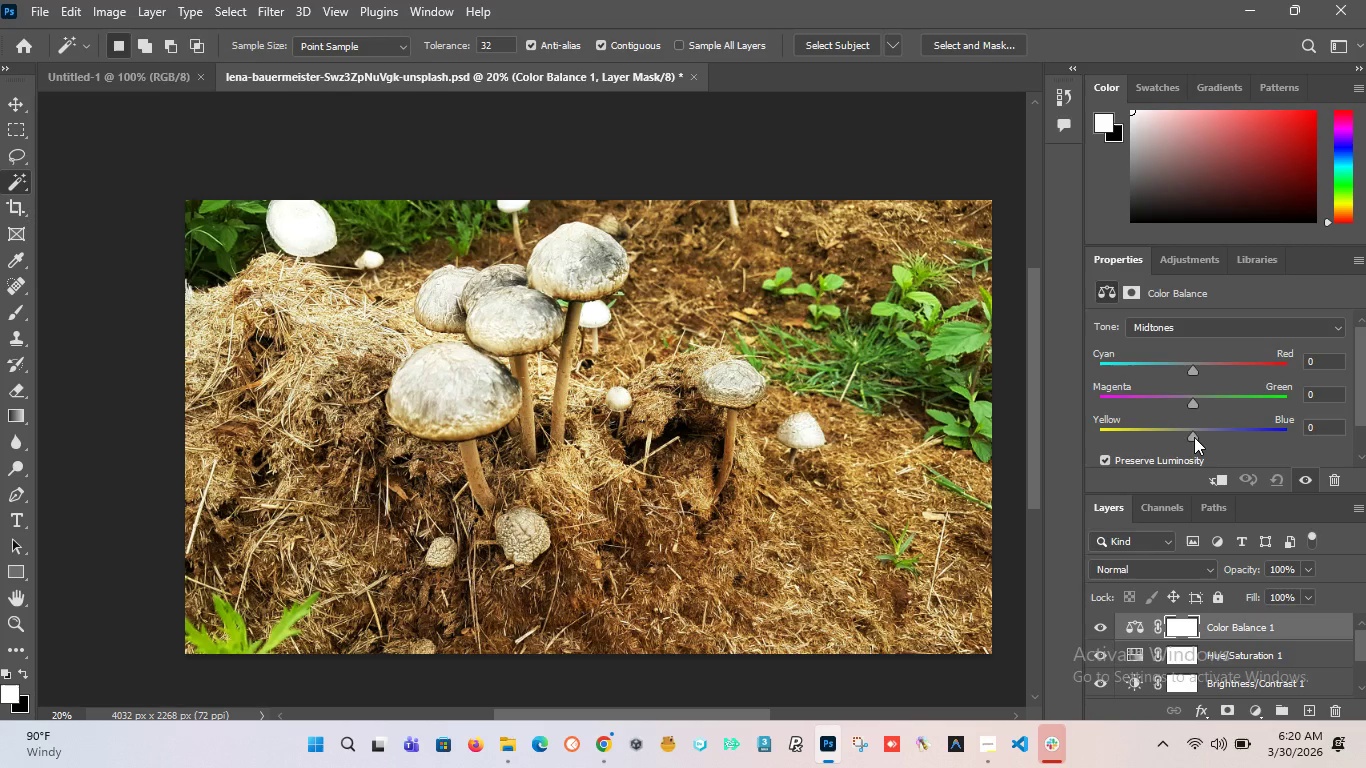 
left_click_drag(start_coordinate=[1193, 437], to_coordinate=[1193, 444])
 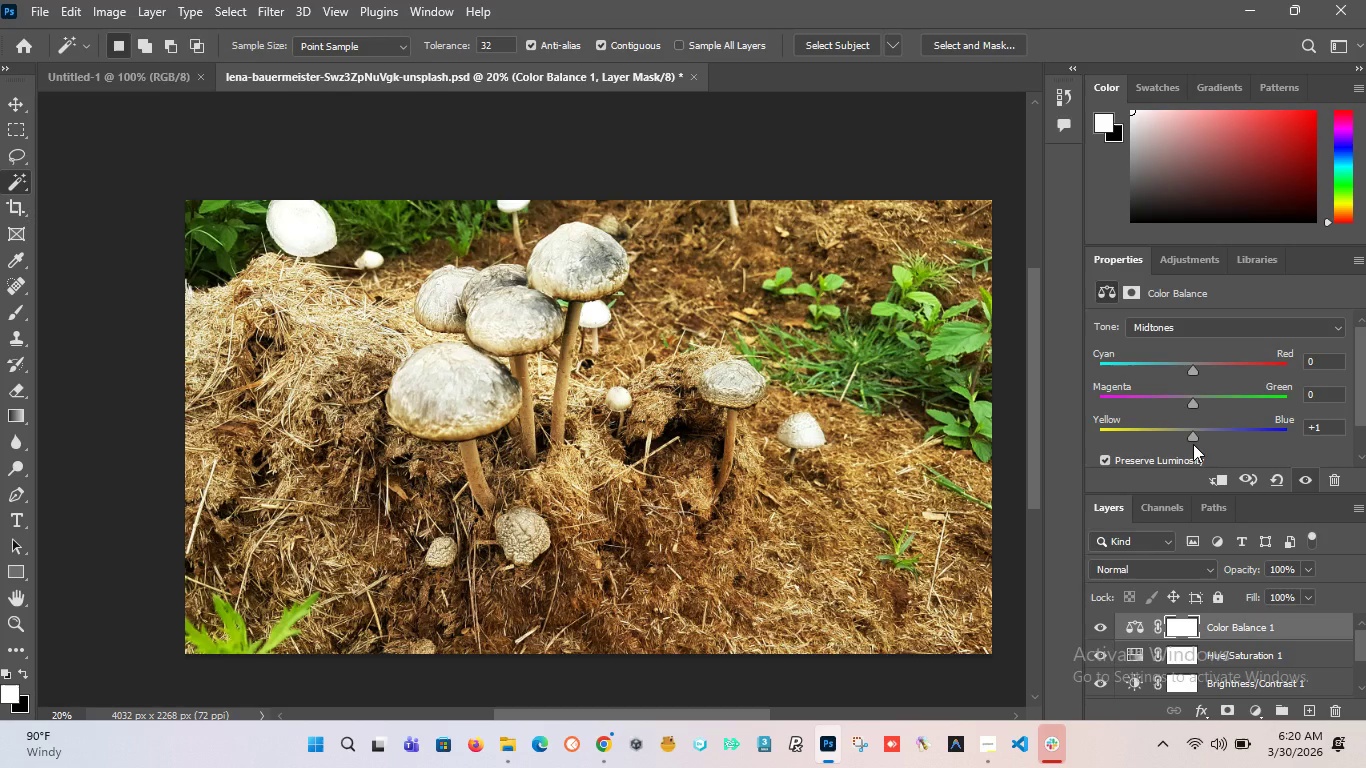 
key(Control+Z)
 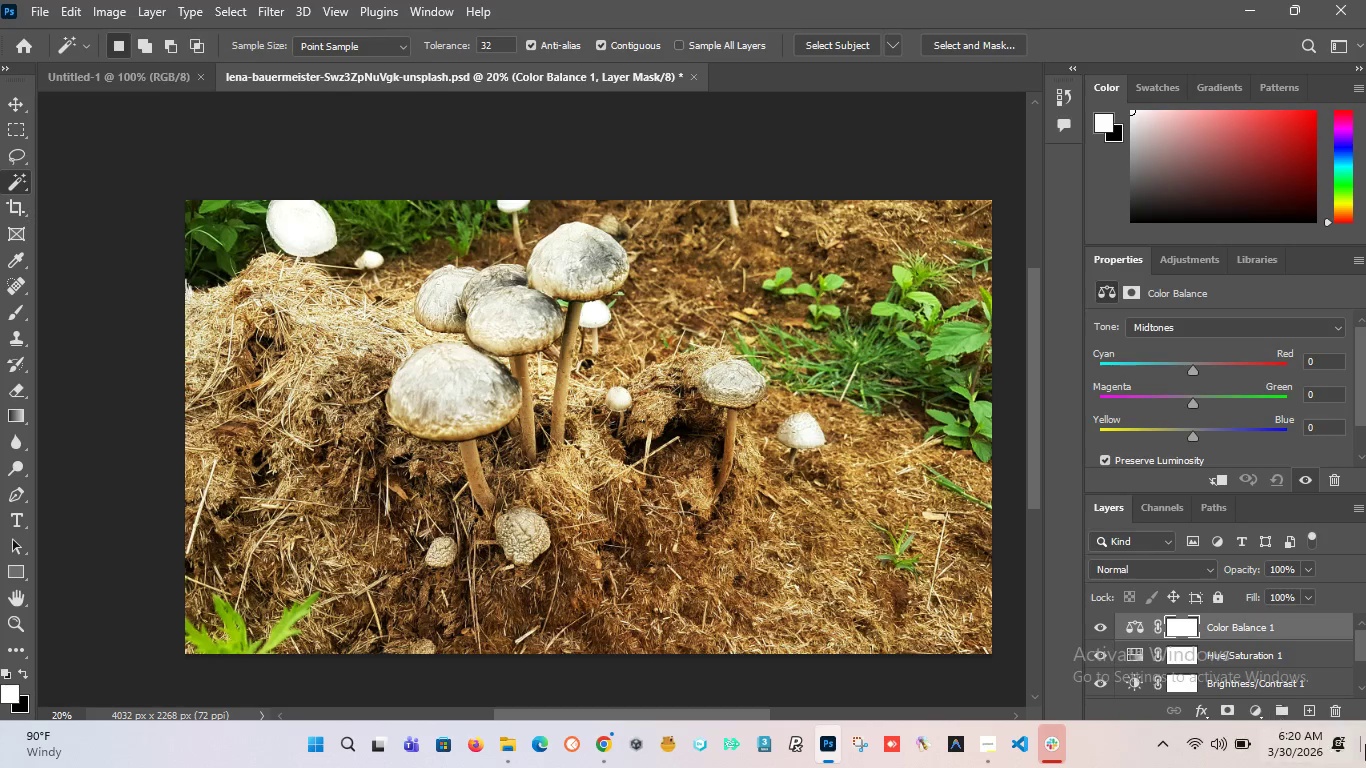 
left_click([1333, 716])
 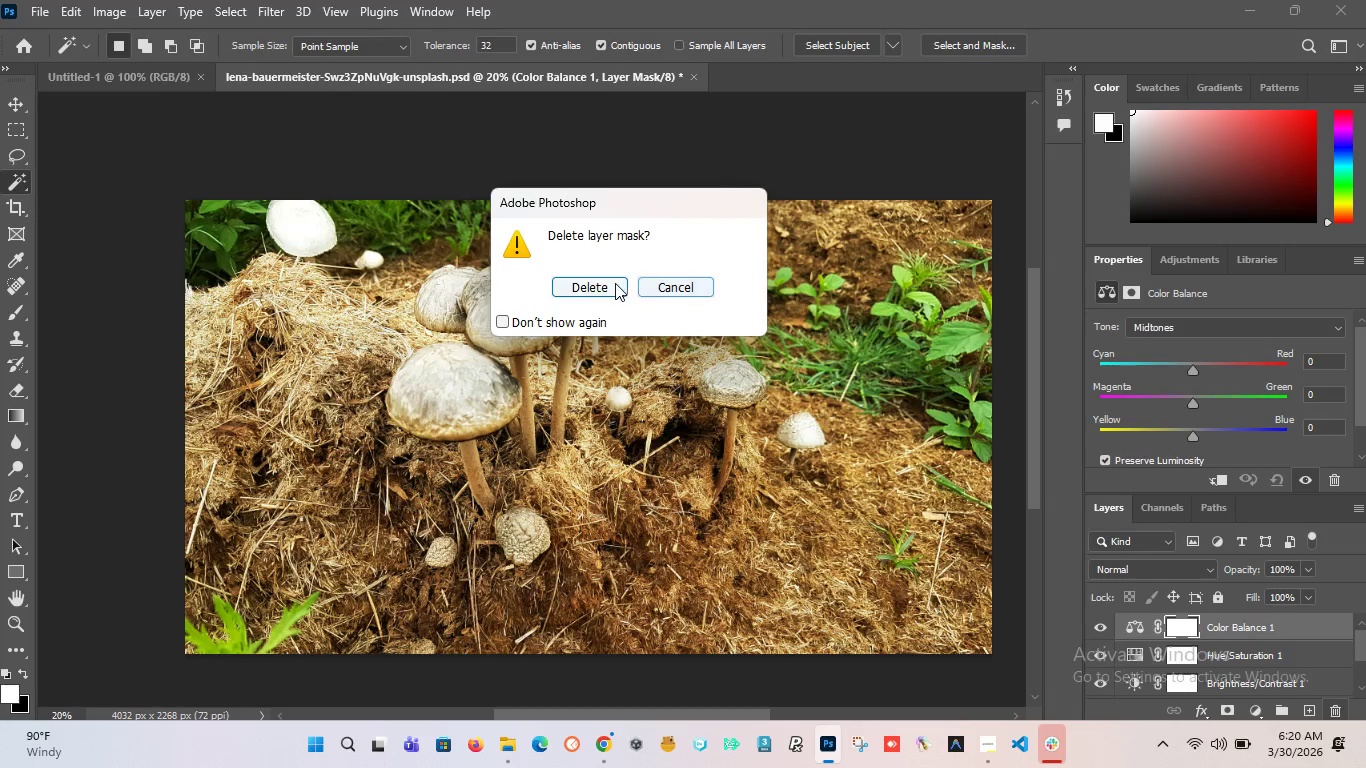 
left_click([604, 284])
 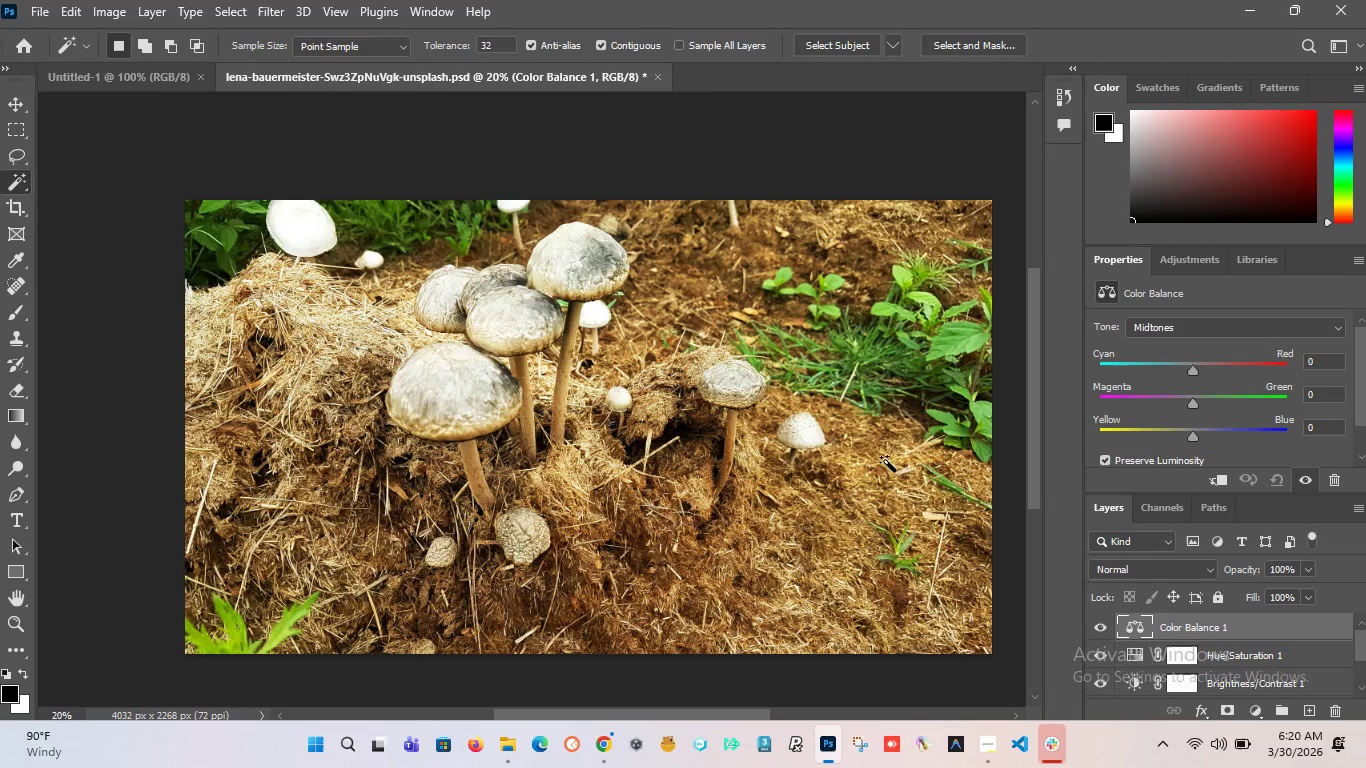 
wait(22.61)
 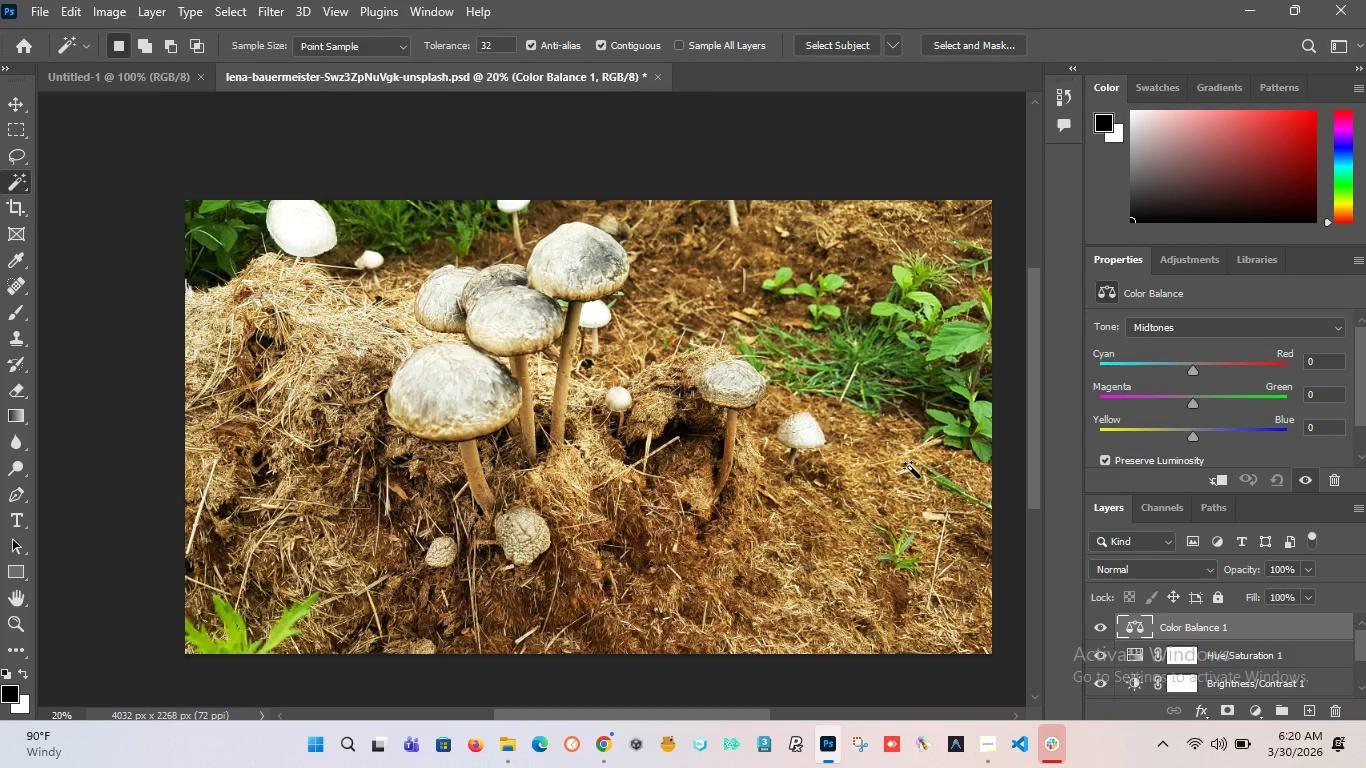 
key(Control+Z)
 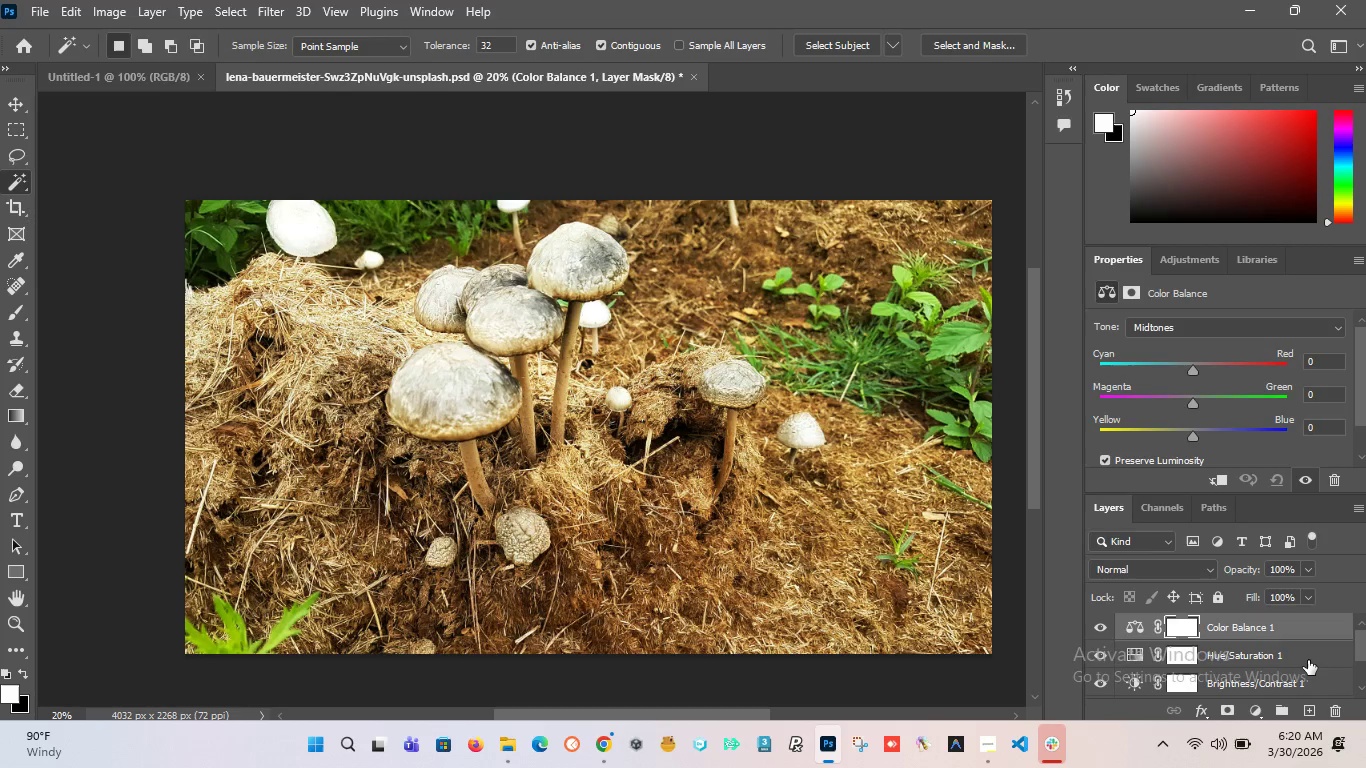 
key(Control+Z)
 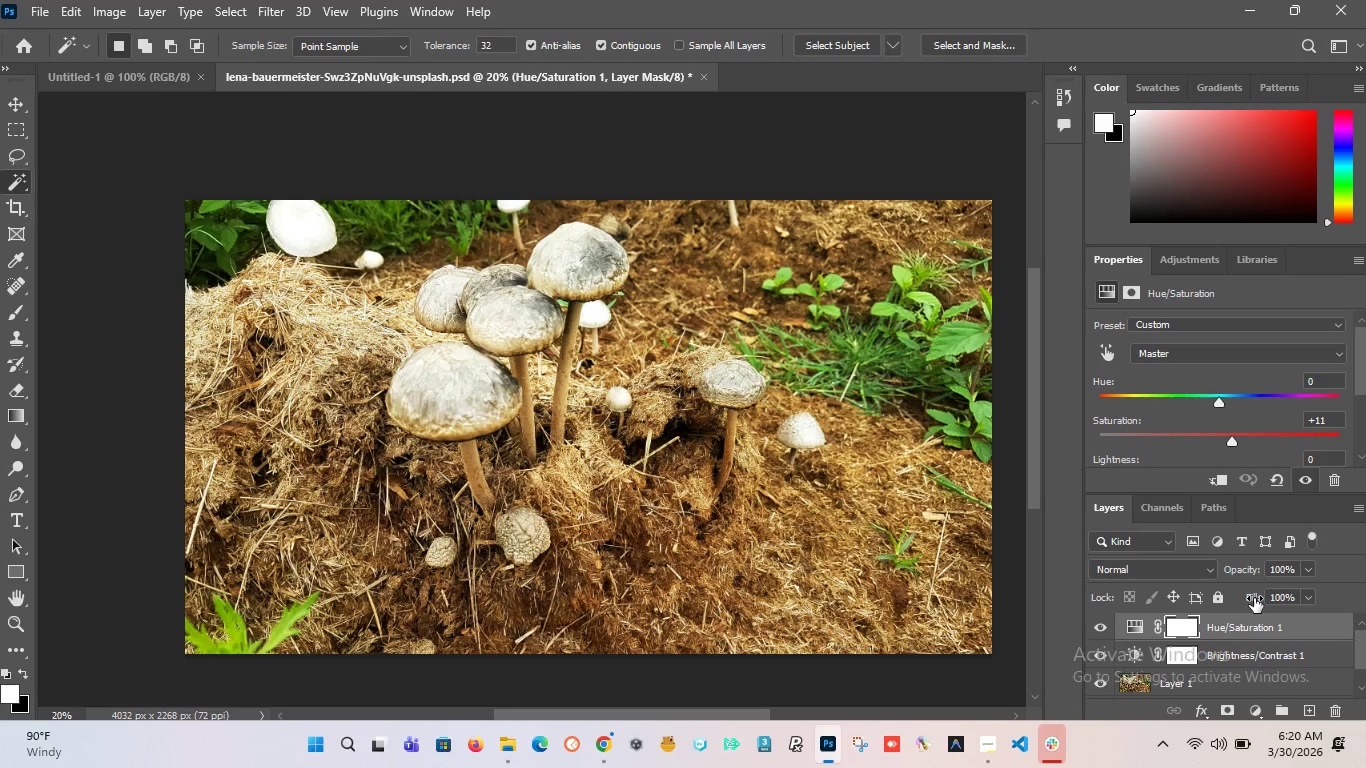 
wait(17.84)
 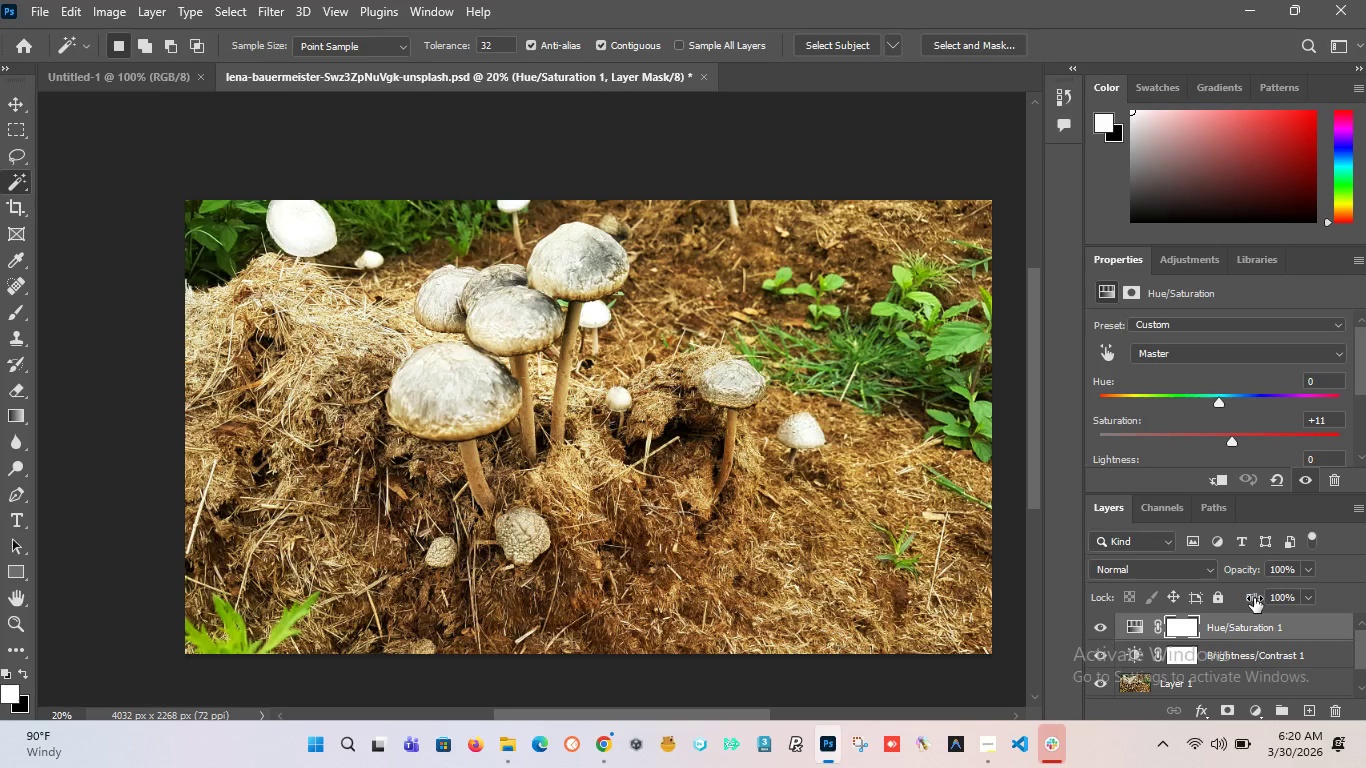 
hold_key(key=AltLeft, duration=1.51)
scroll: coordinate [540, 342], scroll_direction: up, amount: 10.0
 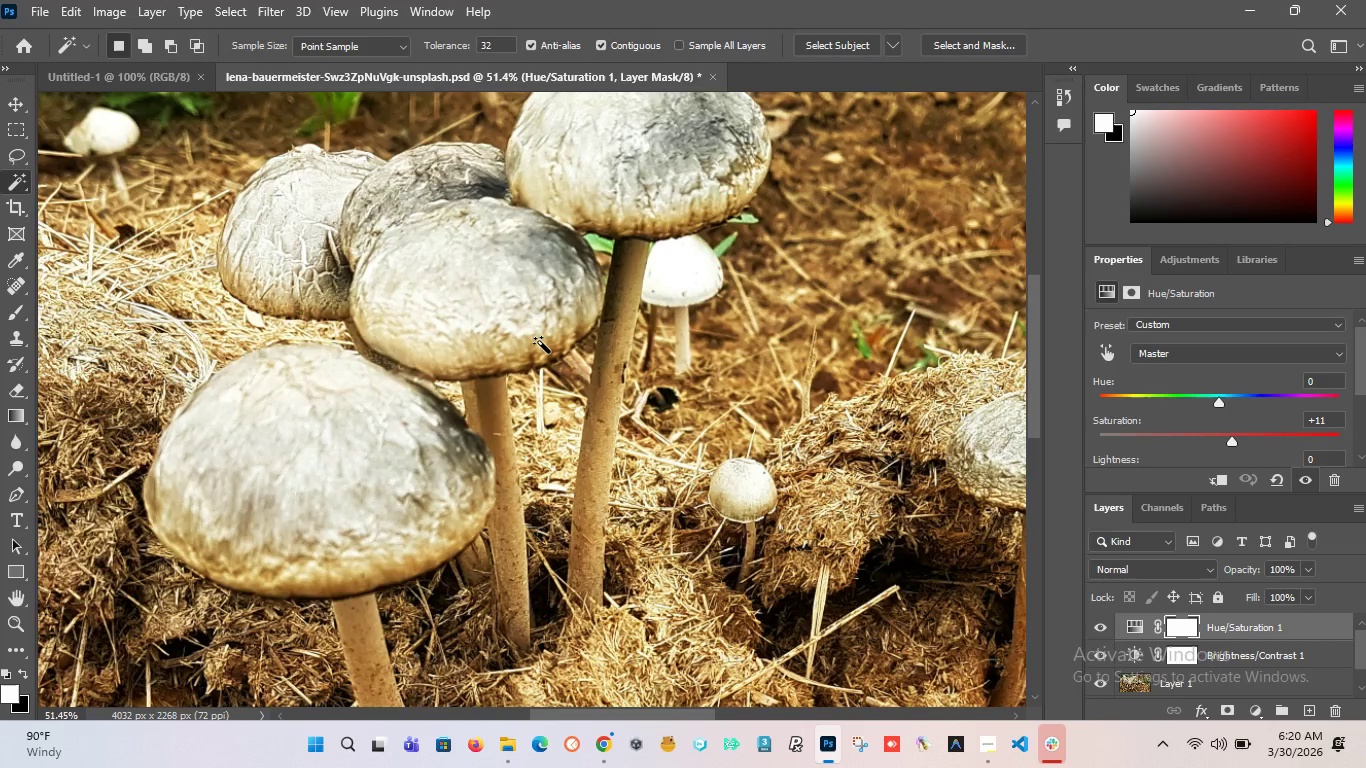 
hold_key(key=AltLeft, duration=1.53)
 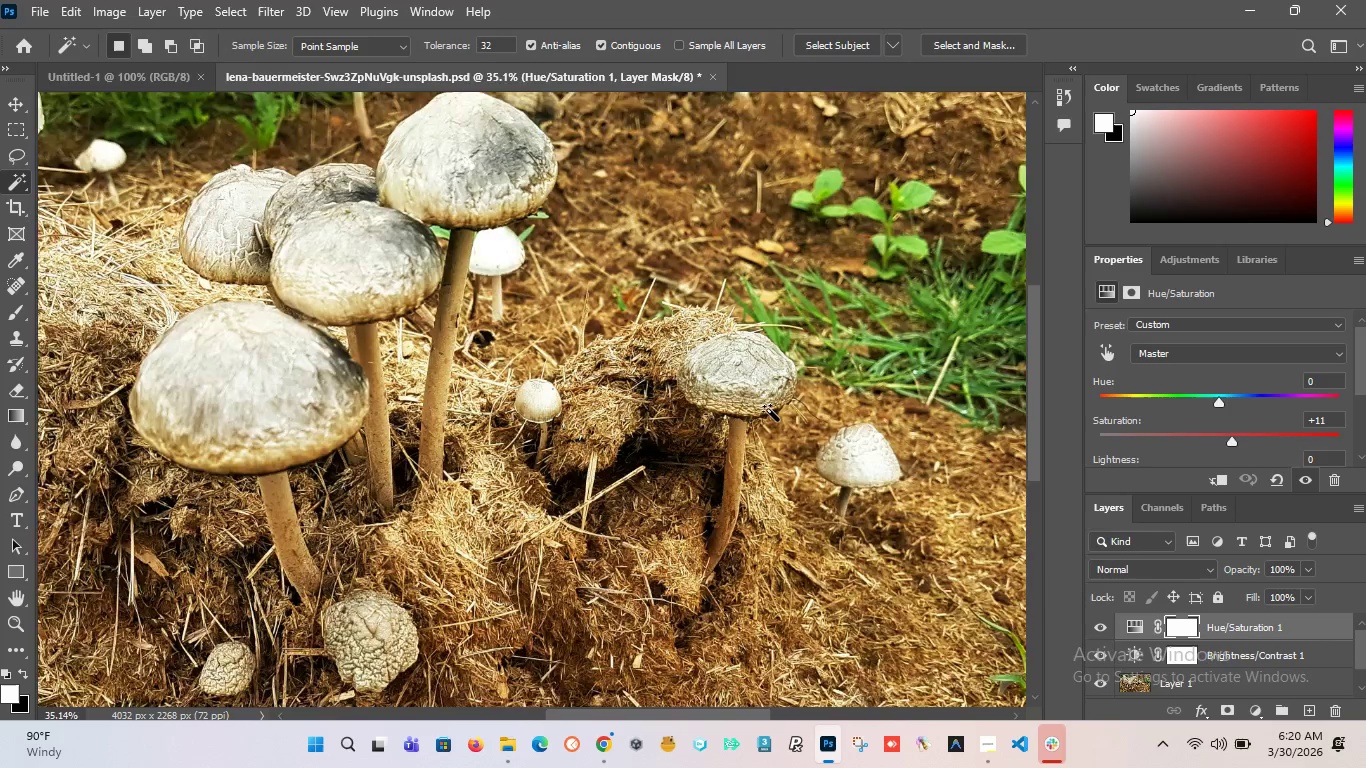 
hold_key(key=AltLeft, duration=1.52)
 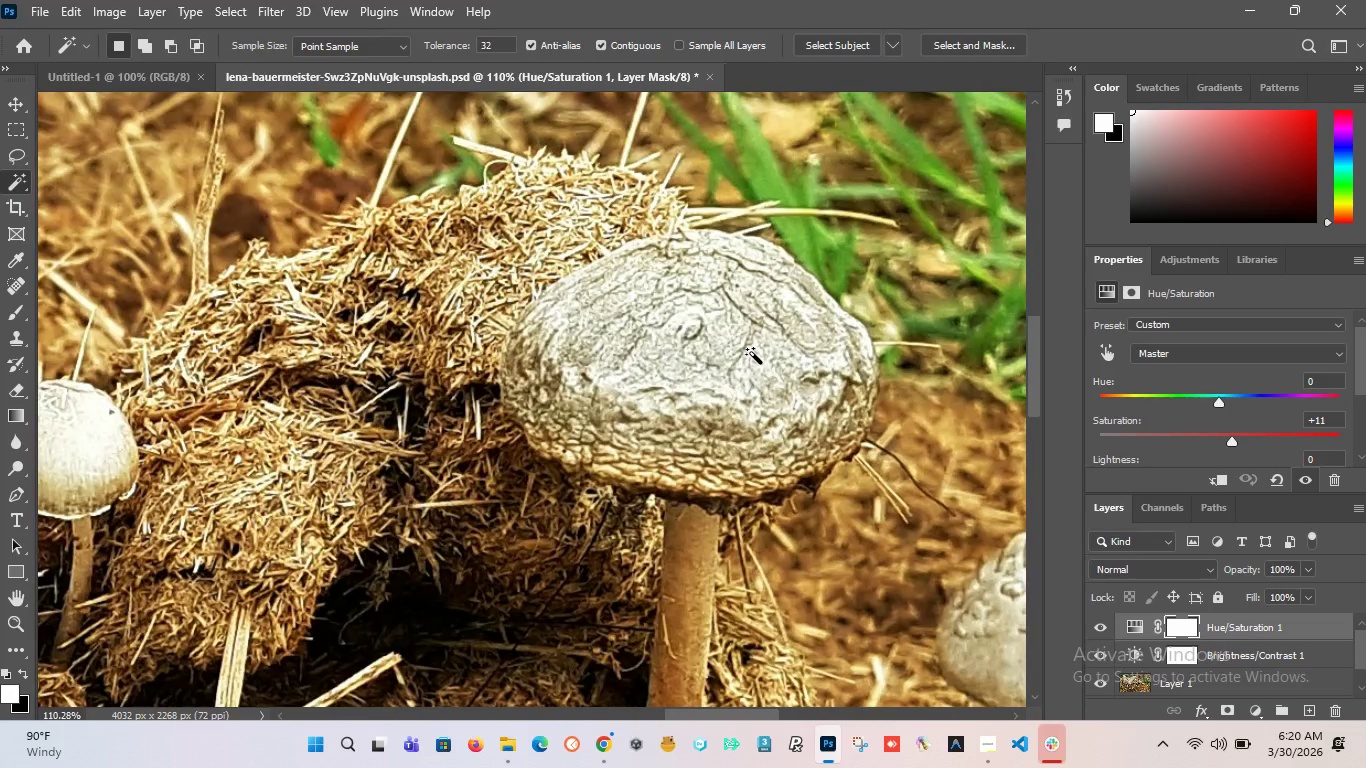 
scroll: coordinate [540, 342], scroll_direction: down, amount: 9.0
 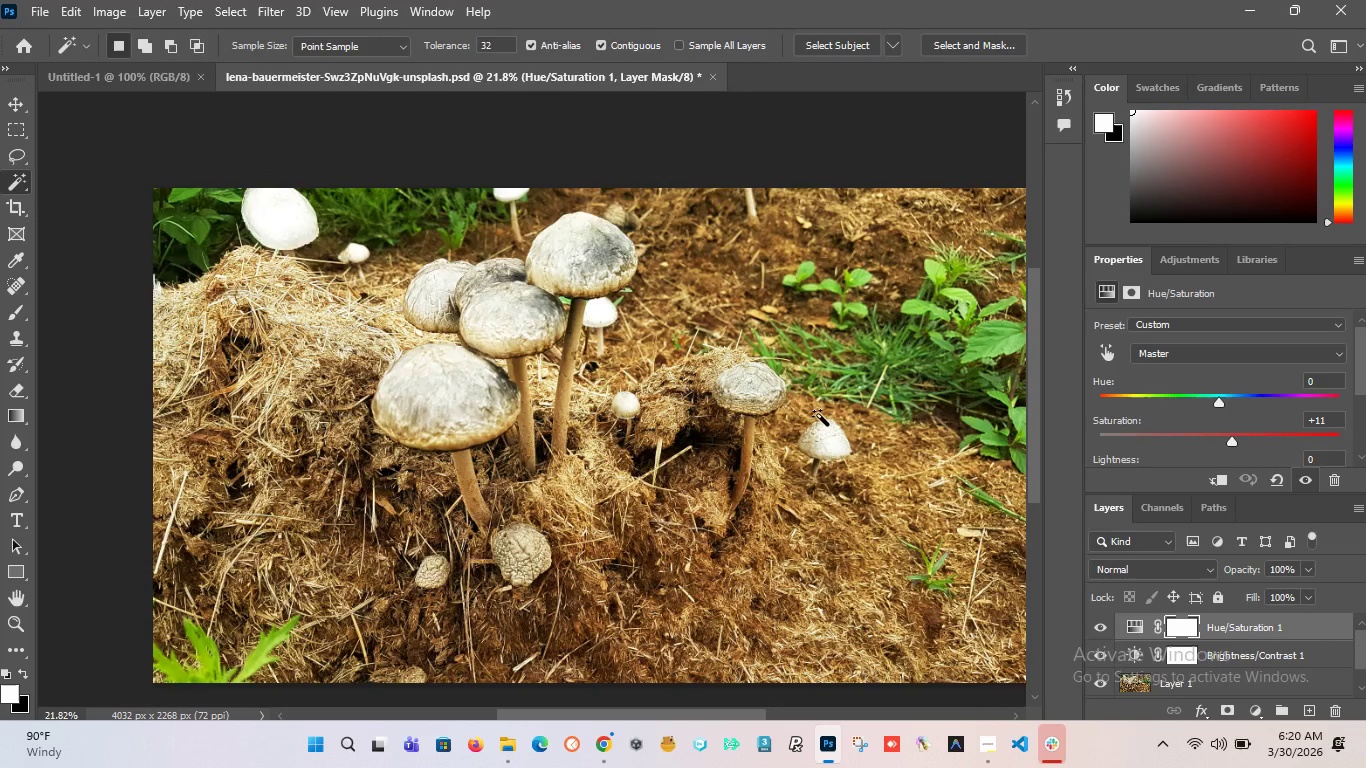 
hold_key(key=AltLeft, duration=1.5)
 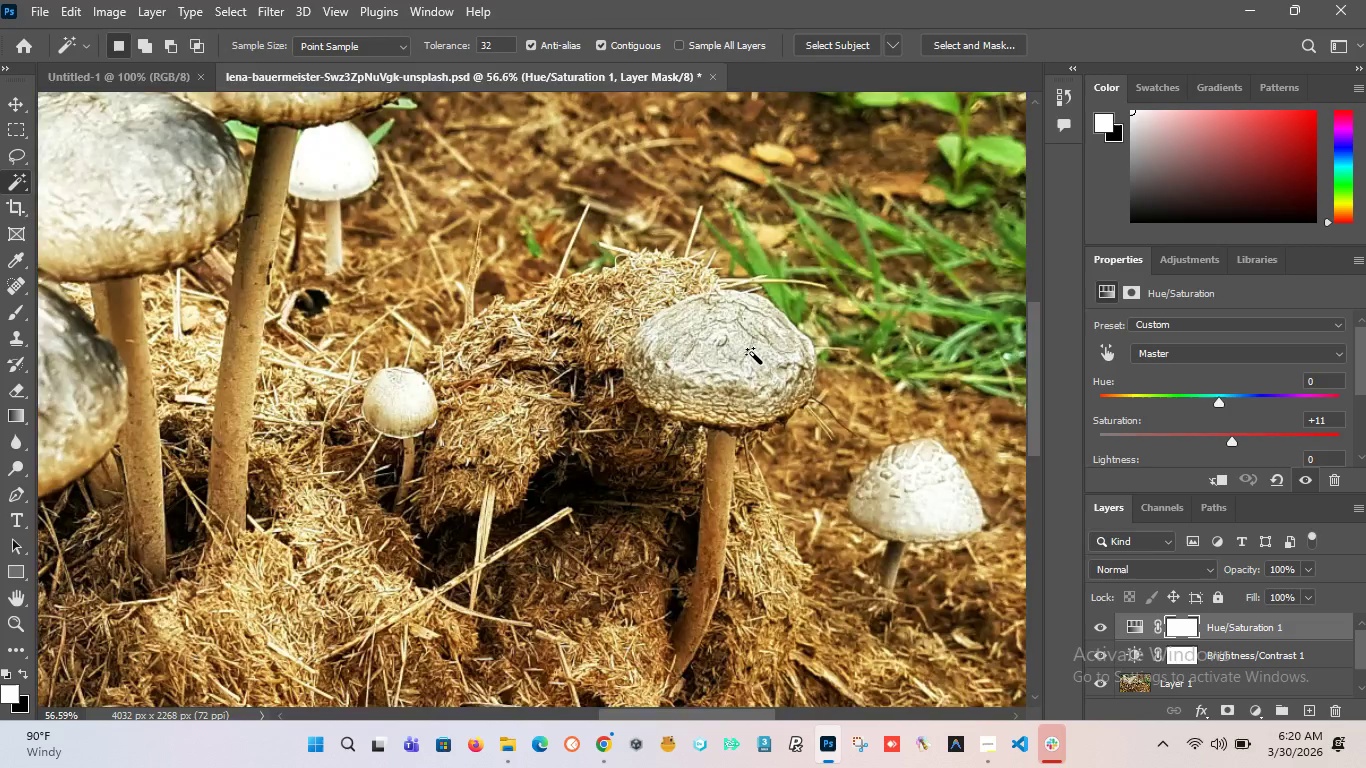 
scroll: coordinate [752, 353], scroll_direction: up, amount: 17.0
 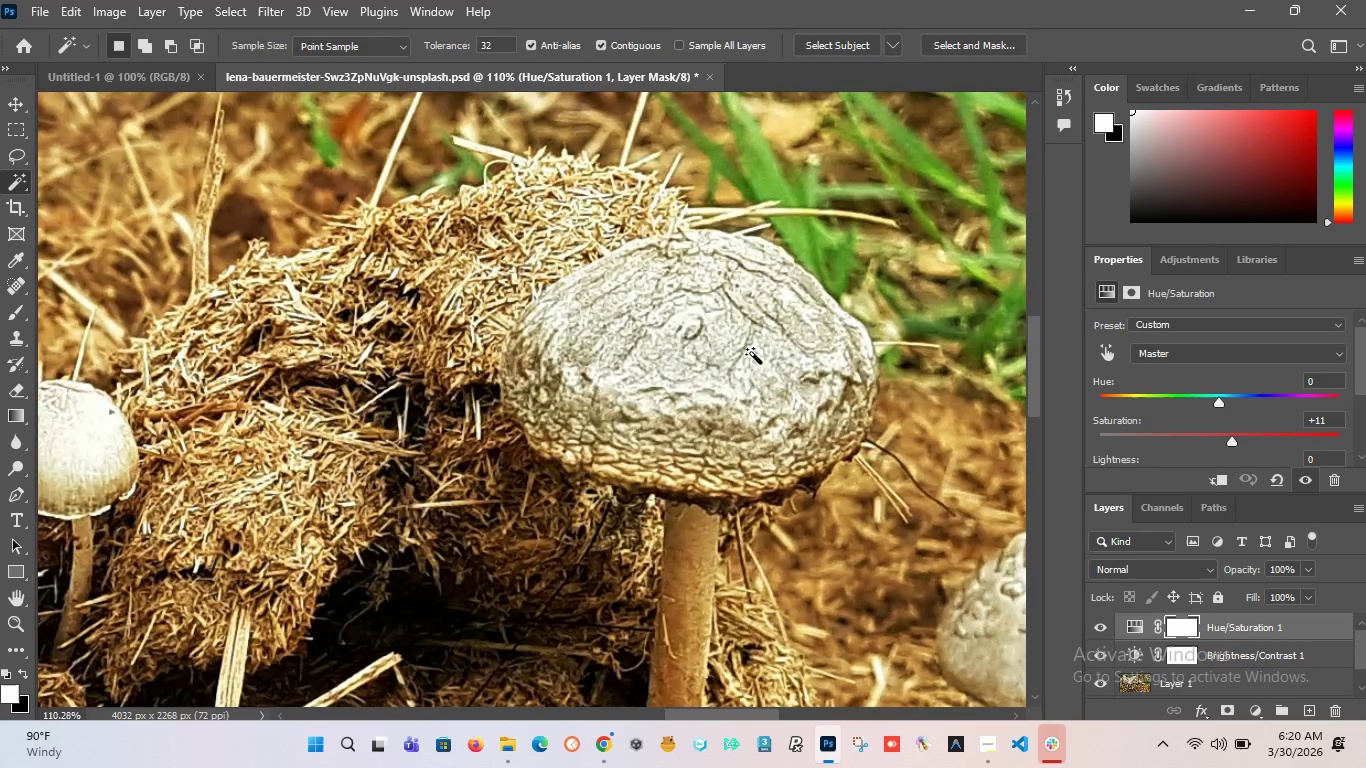 
hold_key(key=AltLeft, duration=1.52)
 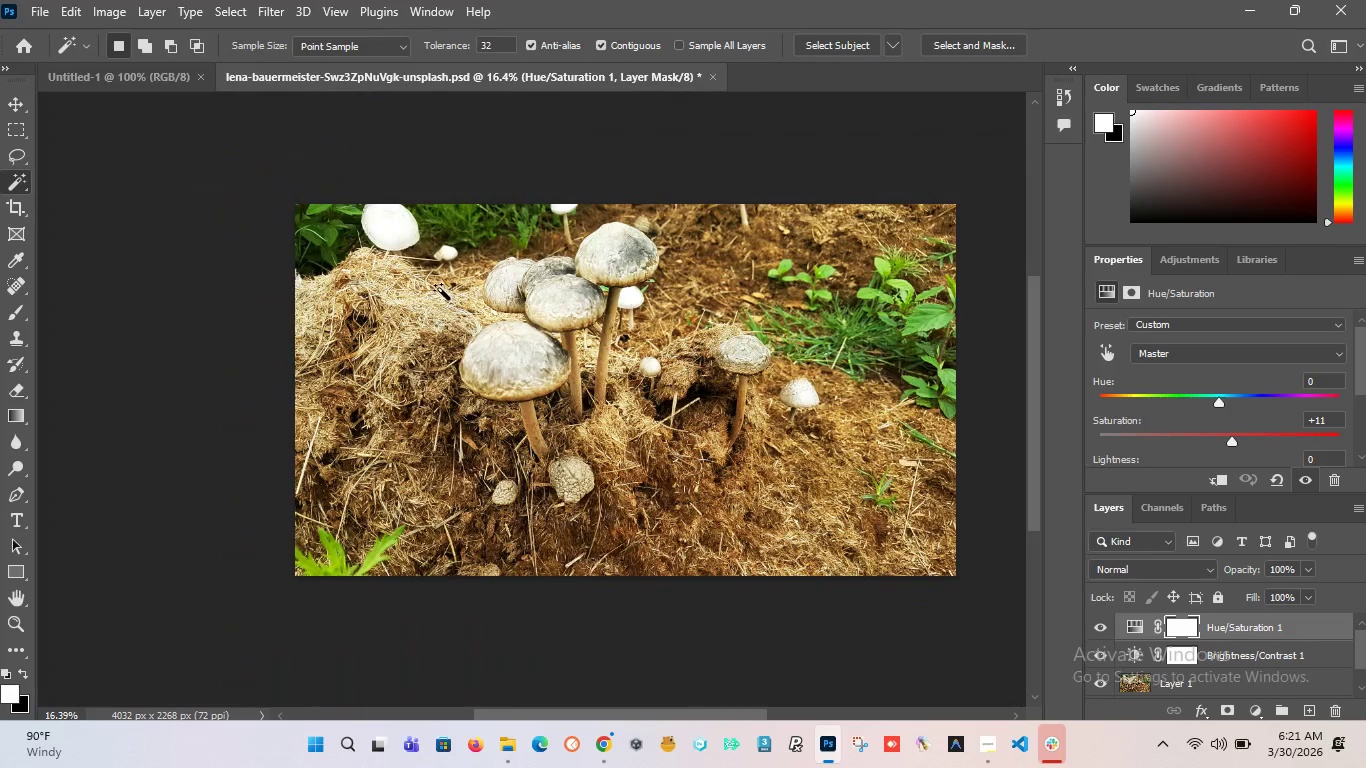 
hold_key(key=AltLeft, duration=1.5)
 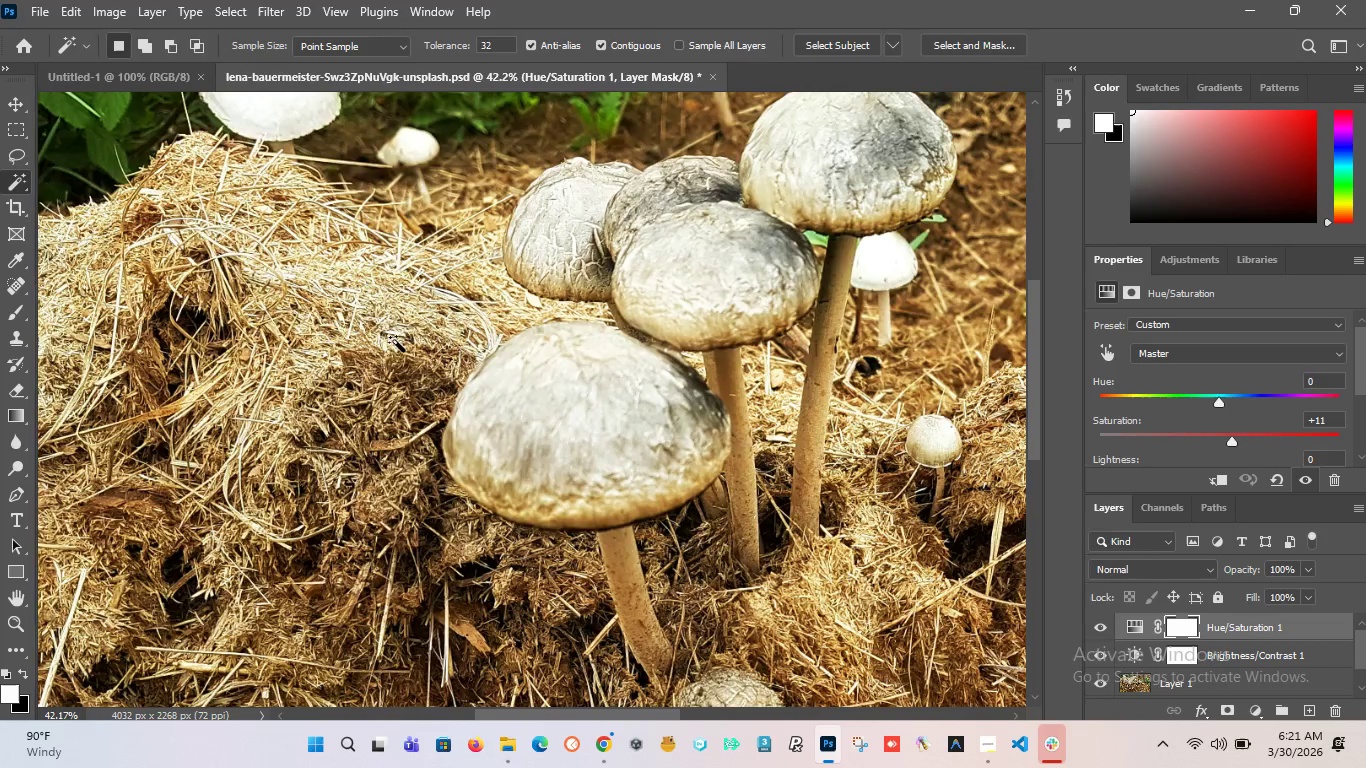 
scroll: coordinate [752, 353], scroll_direction: down, amount: 20.0
 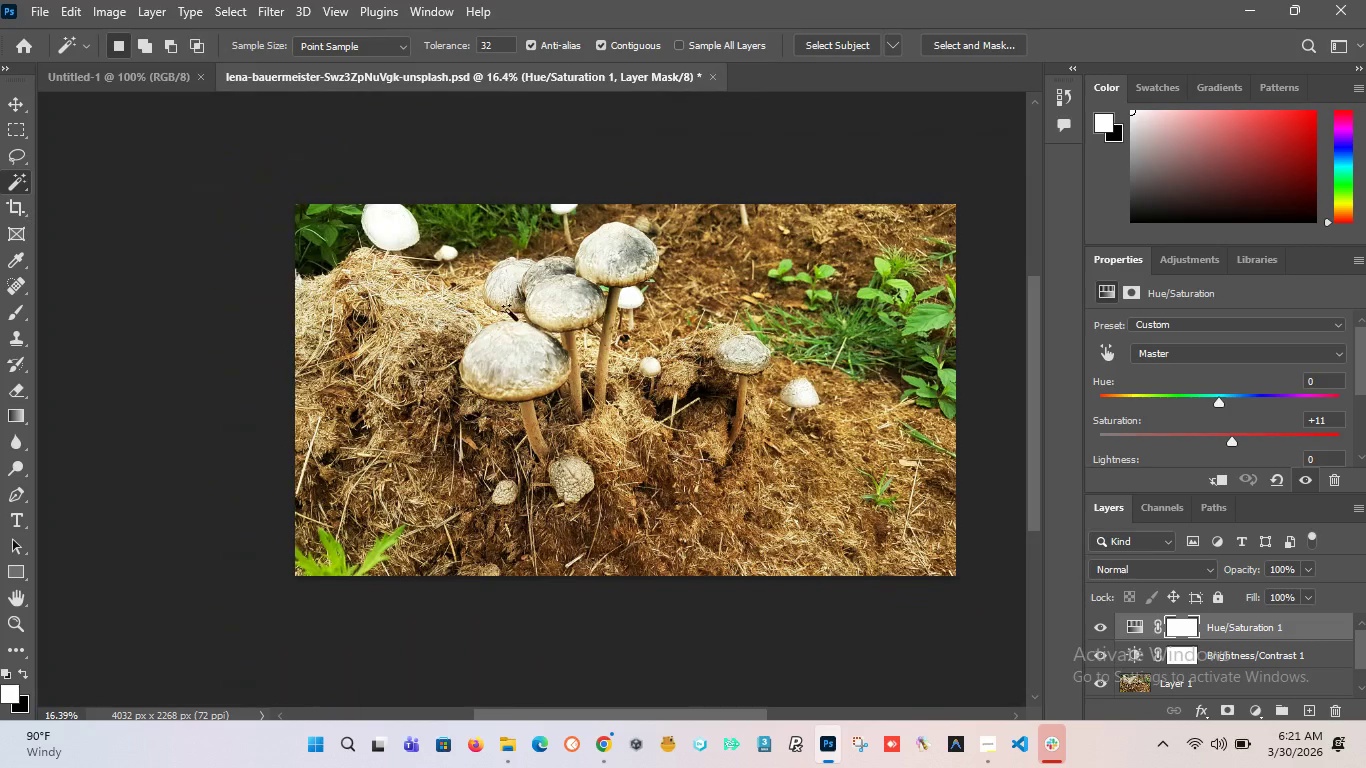 
hold_key(key=AltLeft, duration=1.5)
 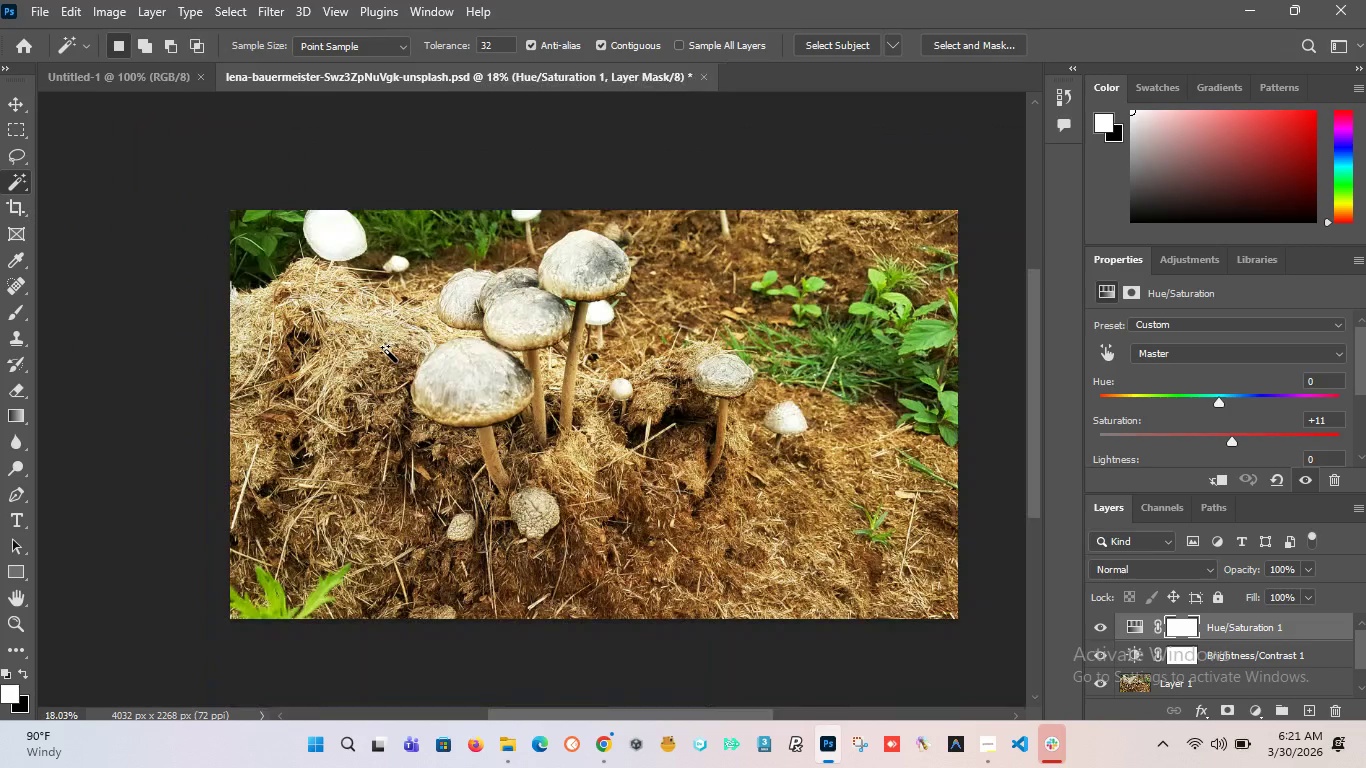 
scroll: coordinate [387, 351], scroll_direction: up, amount: 14.0
 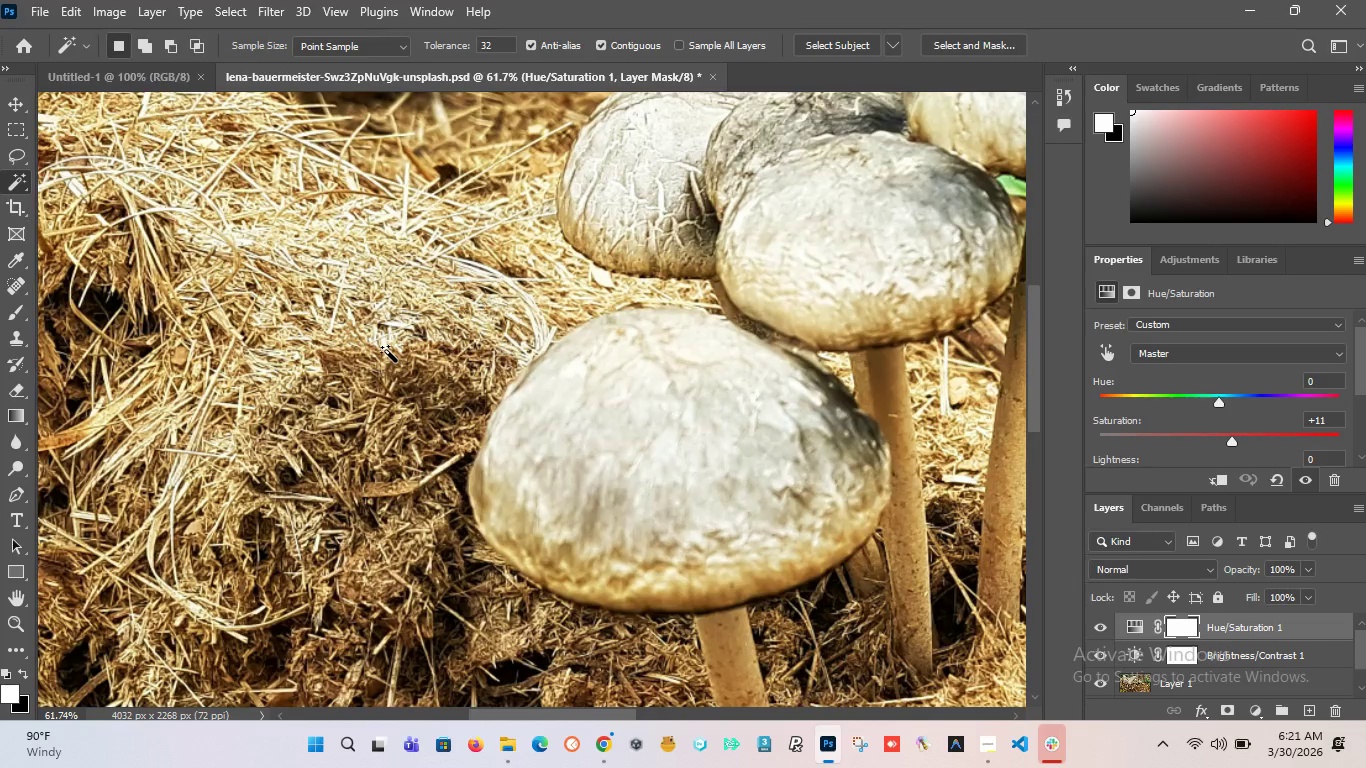 
hold_key(key=AltLeft, duration=1.51)
scroll: coordinate [387, 351], scroll_direction: down, amount: 13.0
 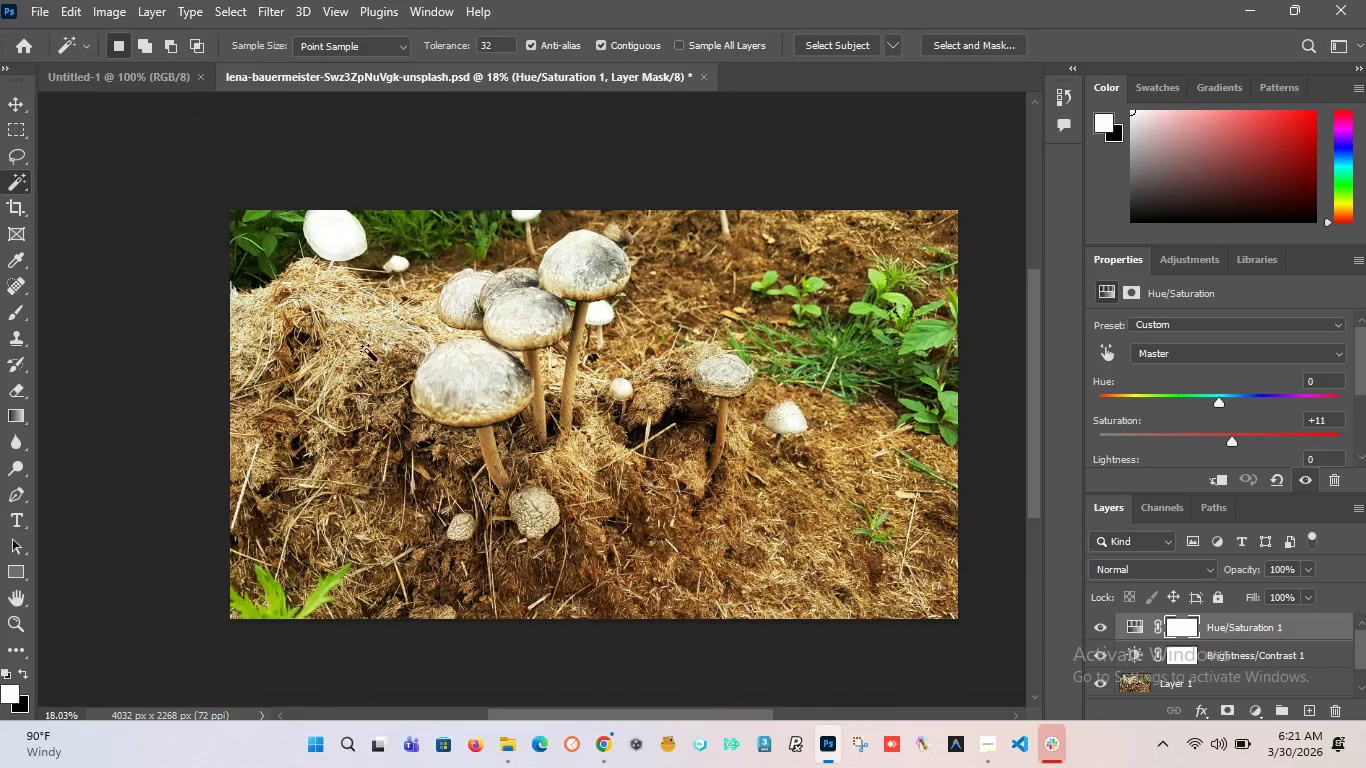 
hold_key(key=AltLeft, duration=1.5)
scroll: coordinate [445, 272], scroll_direction: up, amount: 8.0
 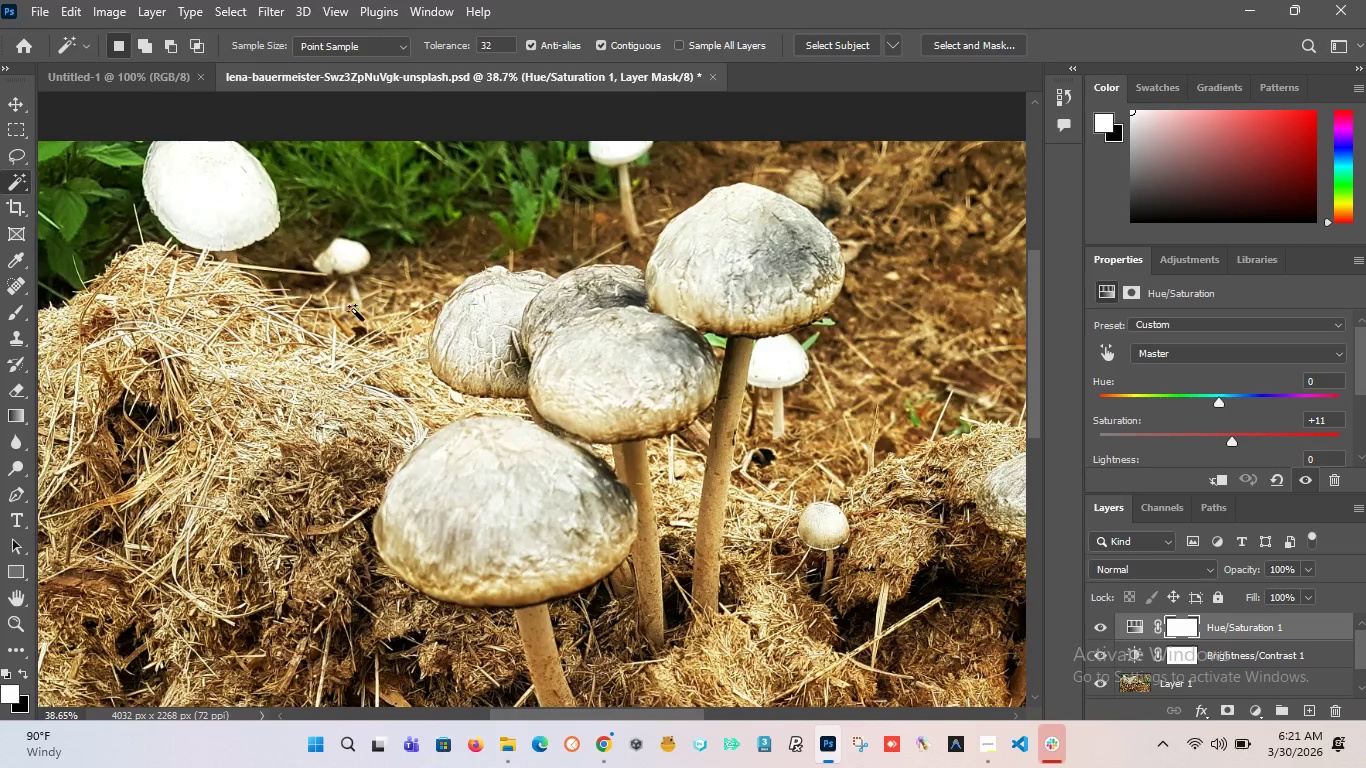 
hold_key(key=AltLeft, duration=1.5)
scroll: coordinate [320, 338], scroll_direction: down, amount: 4.0
 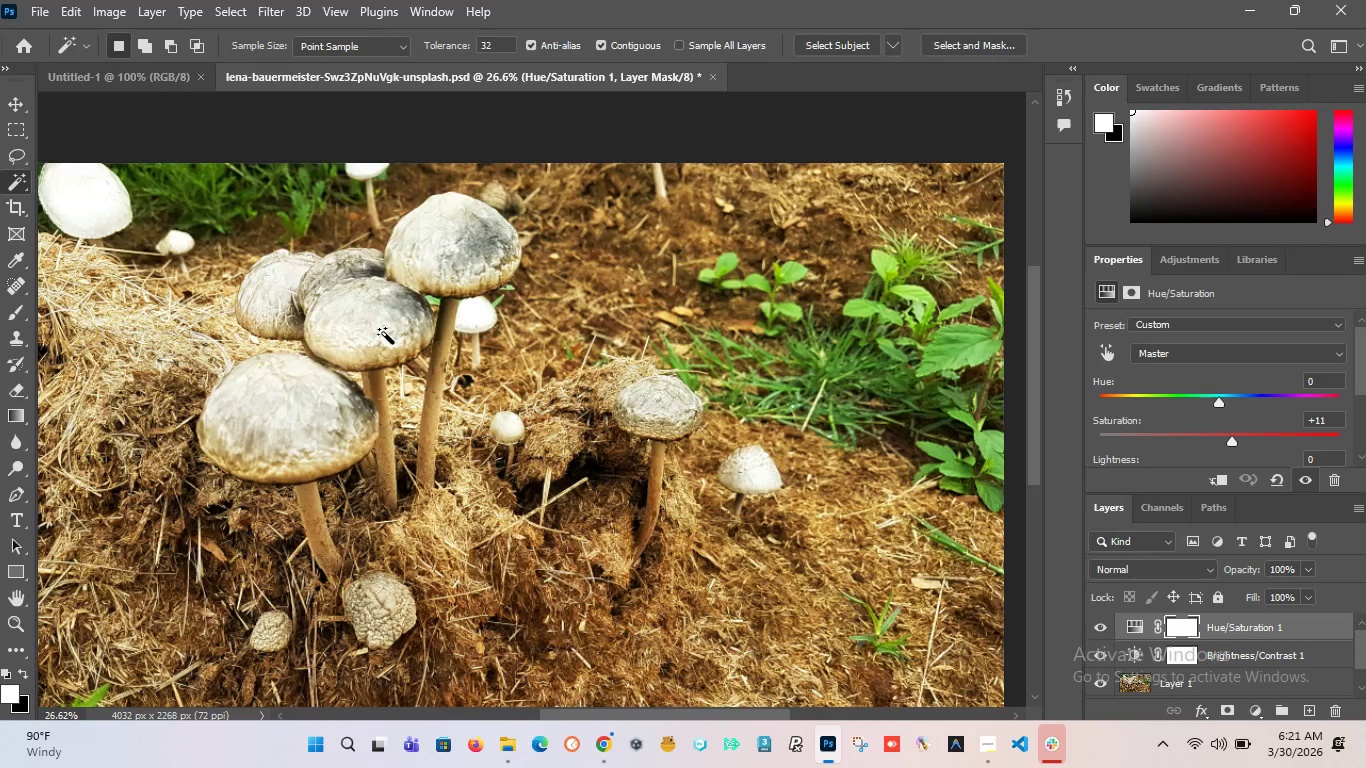 
hold_key(key=AltLeft, duration=1.52)
hold_key(key=AltLeft, duration=1.28)
scroll: coordinate [293, 340], scroll_direction: down, amount: 5.0
 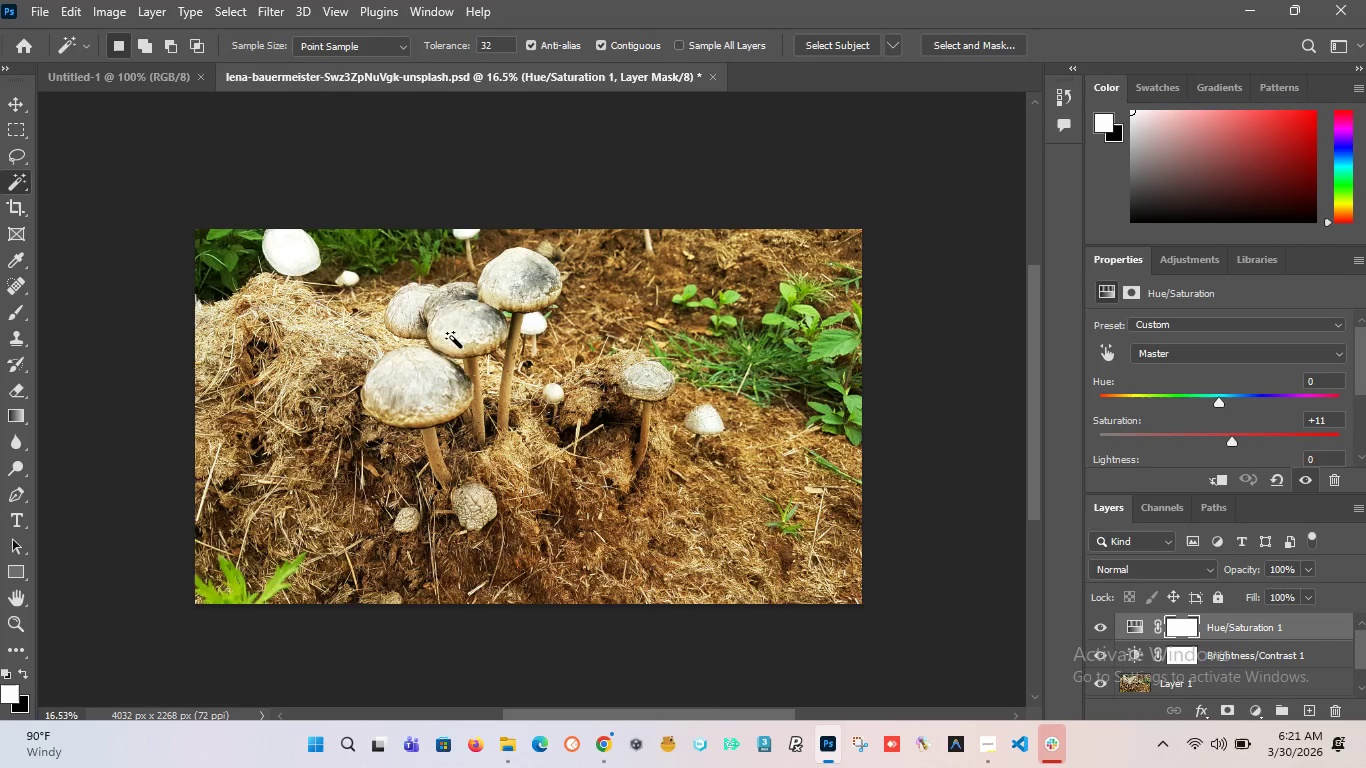 
left_click([1098, 626])
 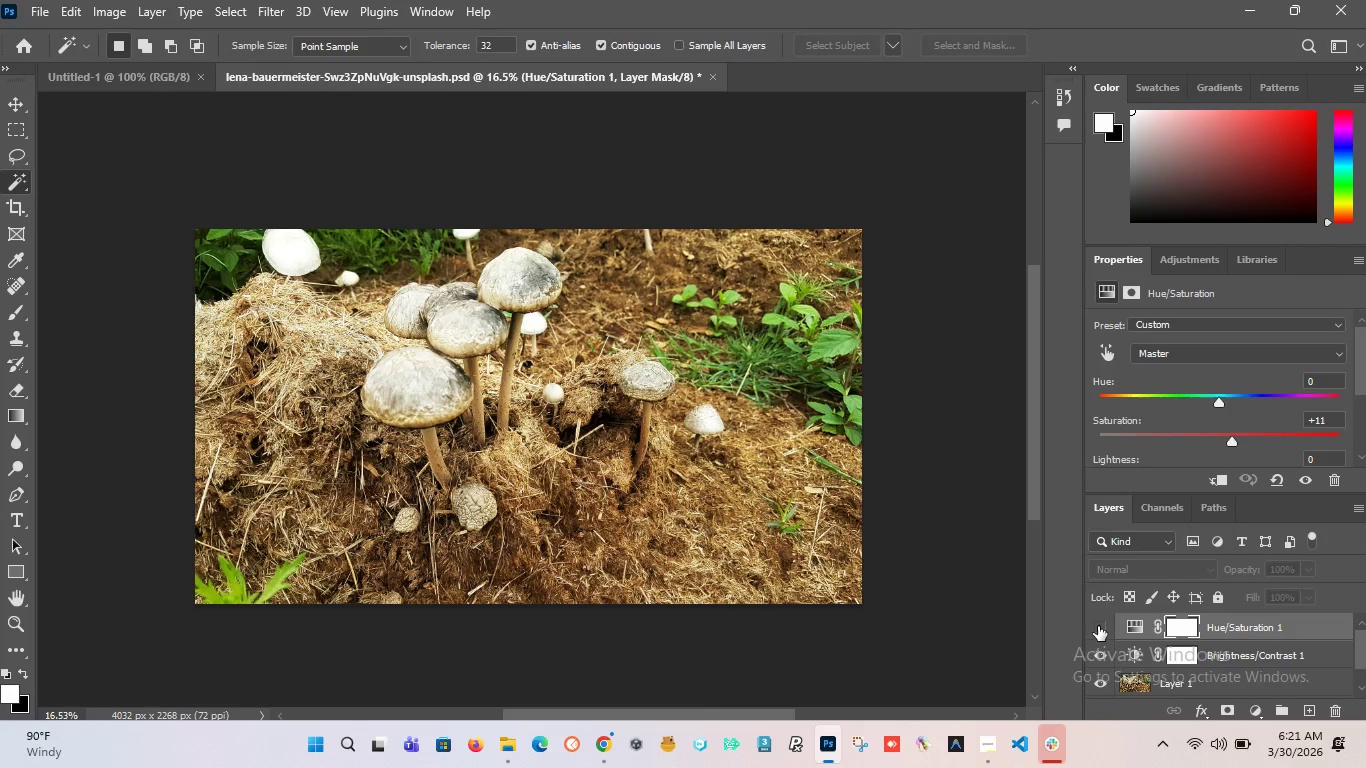 
left_click([1098, 626])
 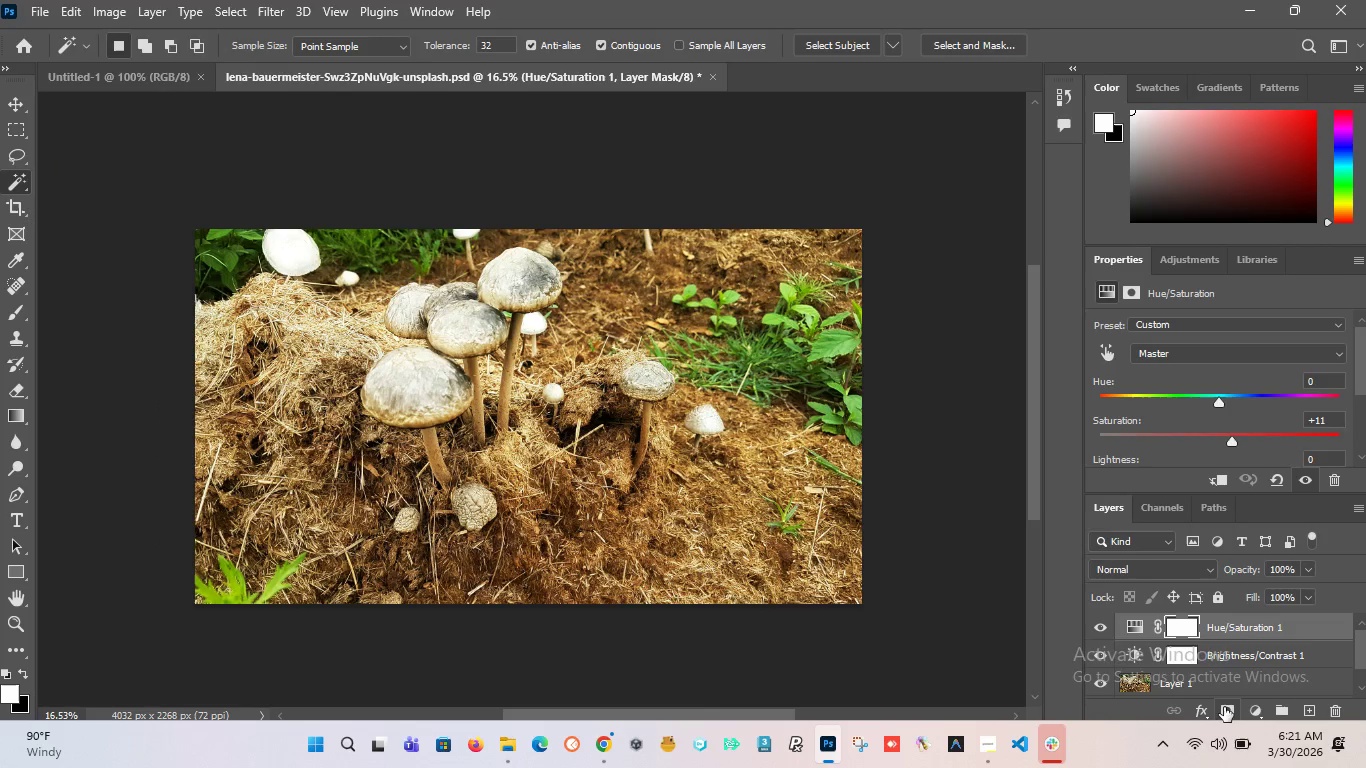 
left_click([1255, 711])
 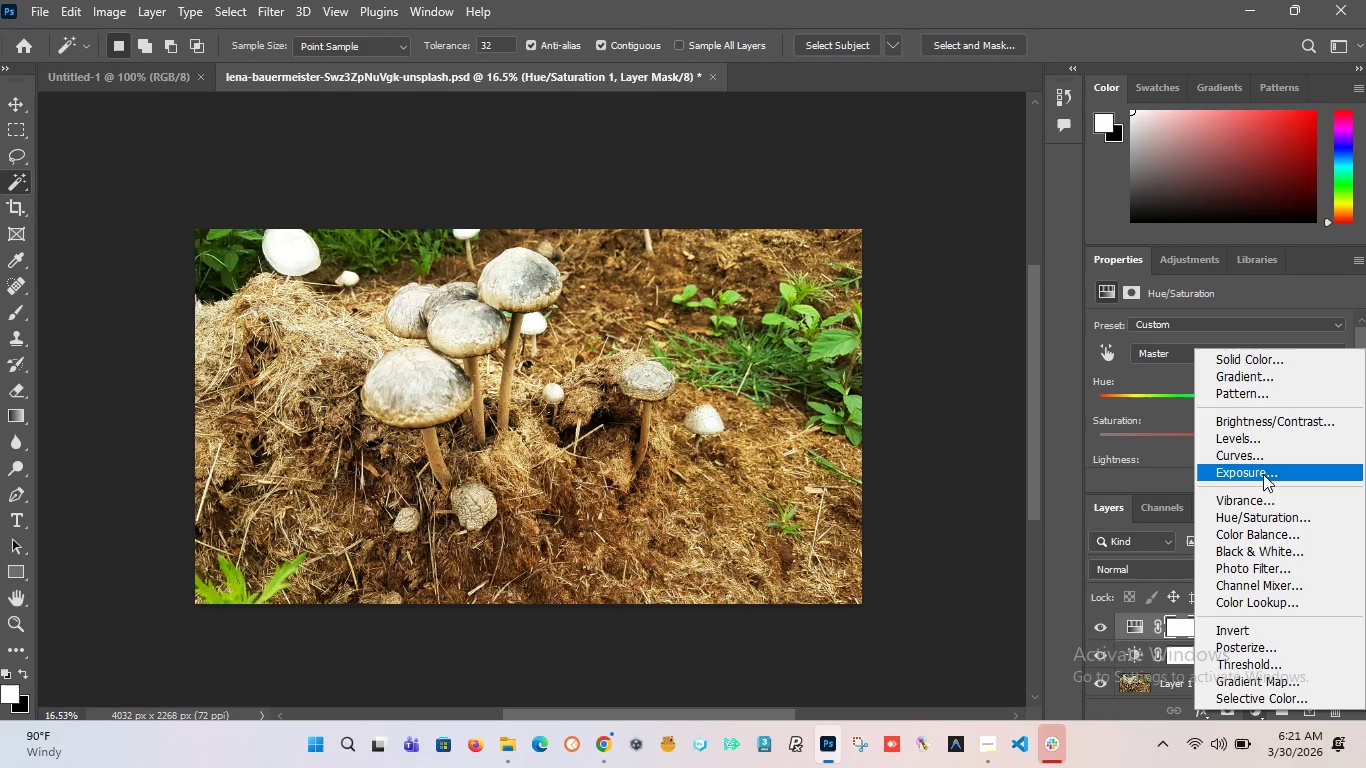 
wait(6.95)
 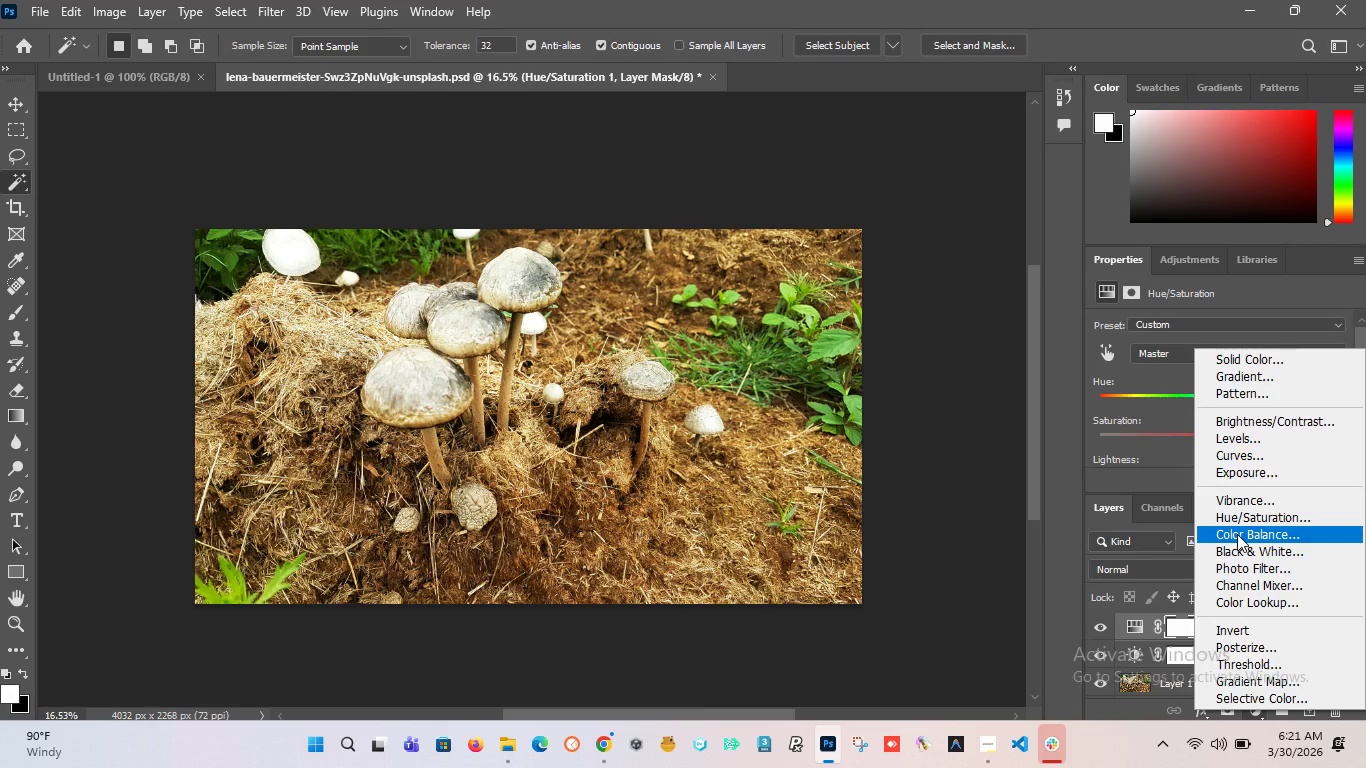 
left_click([982, 752])